 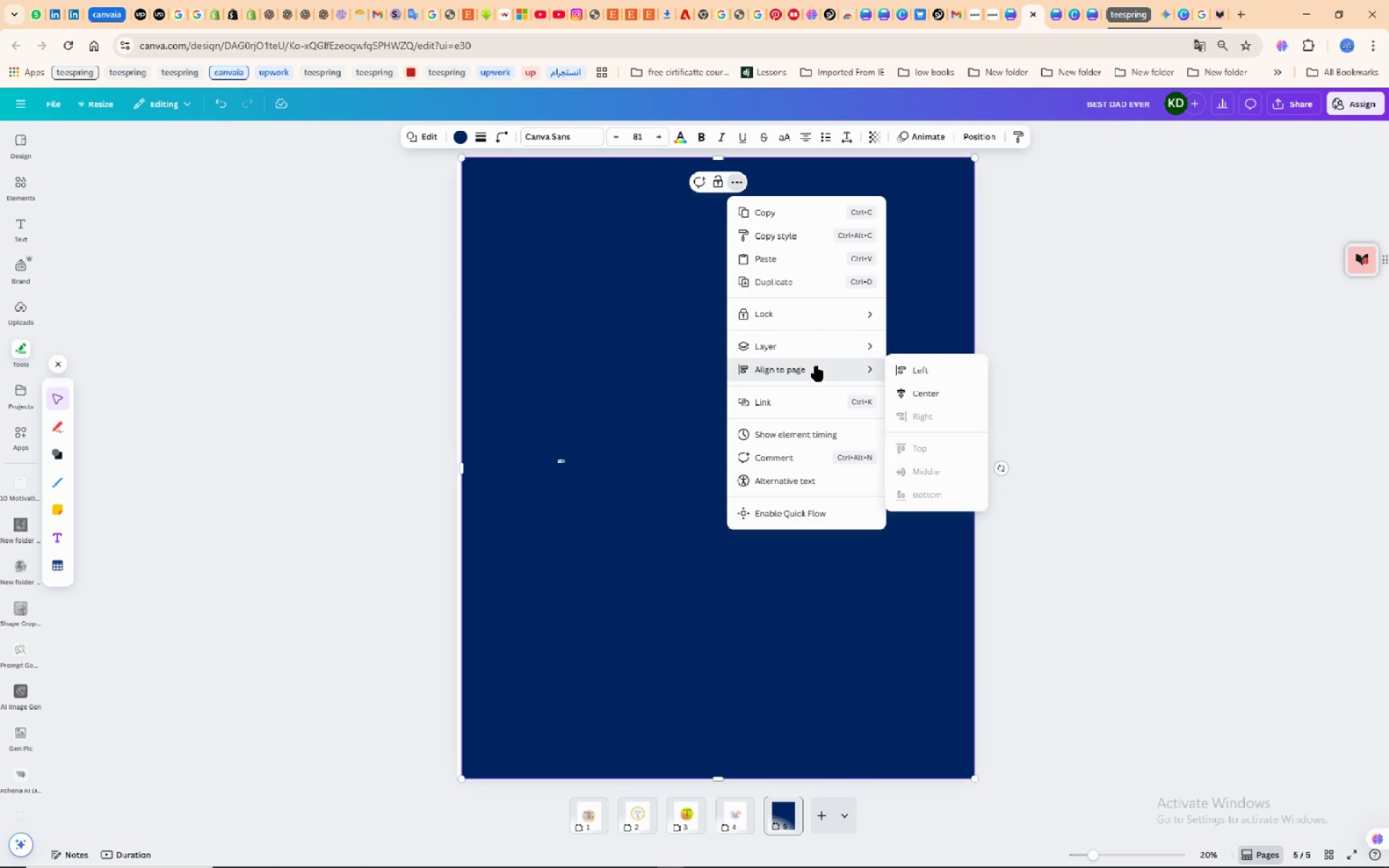 
left_click([963, 423])
 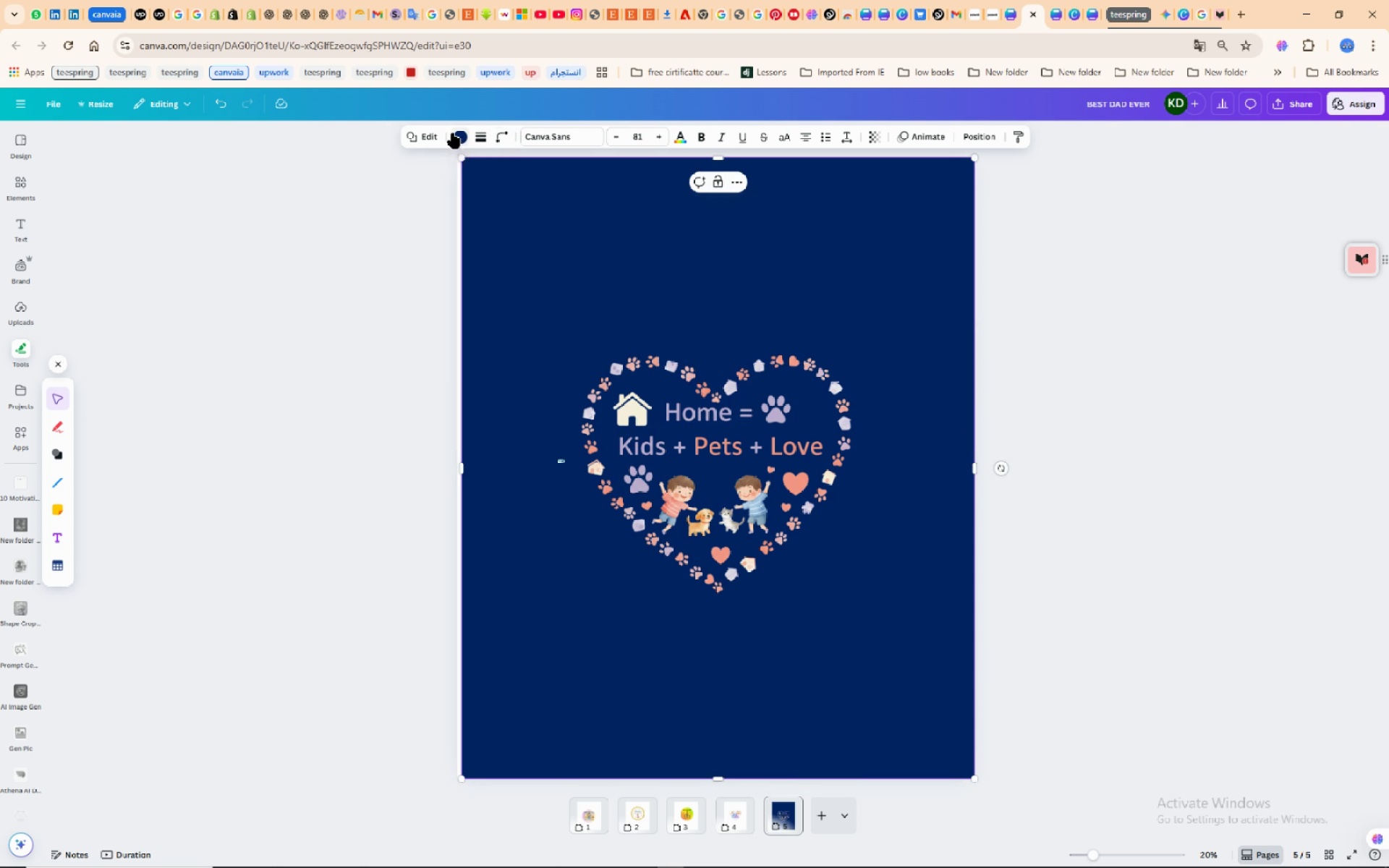 
left_click([458, 136])
 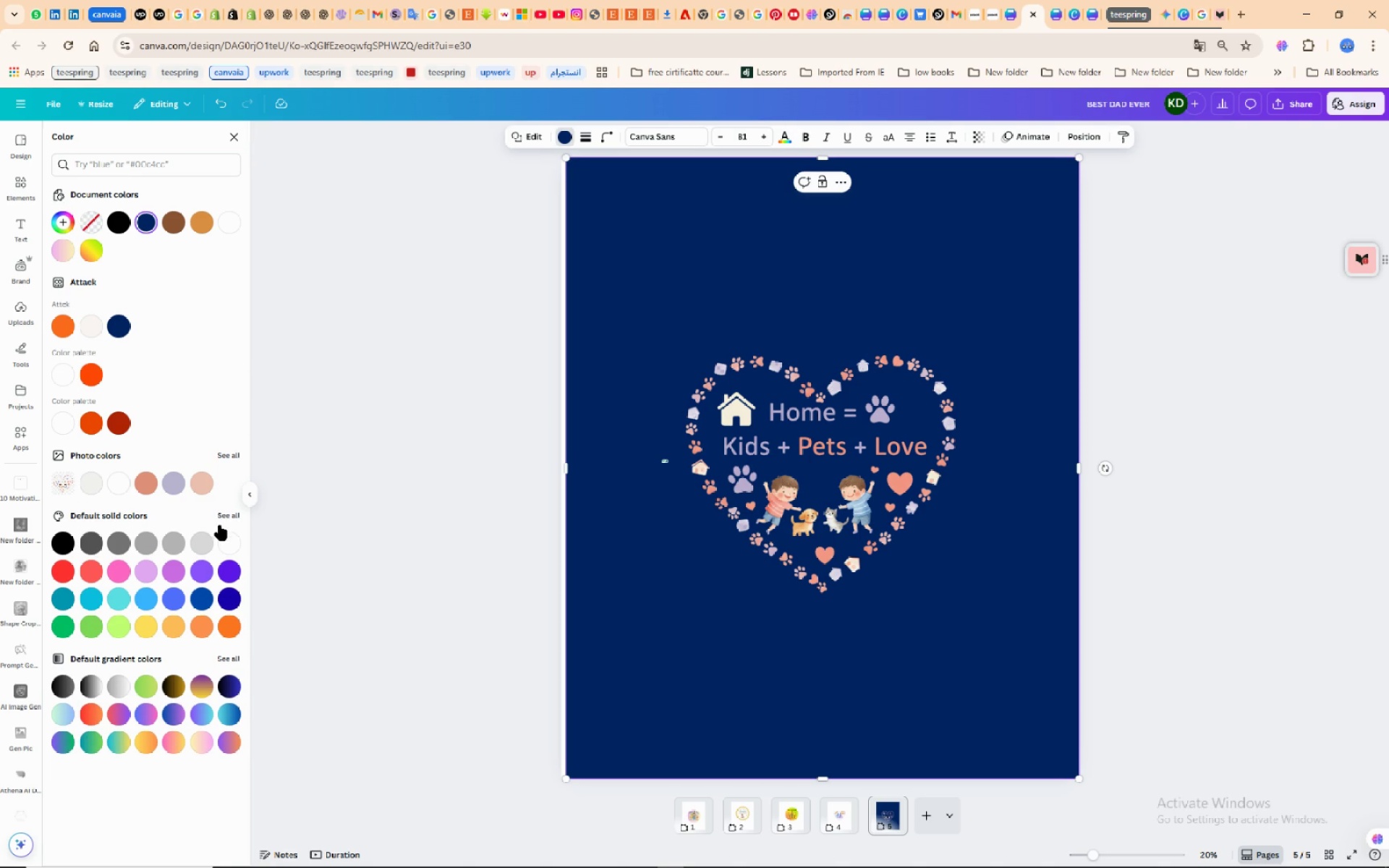 
left_click([231, 512])
 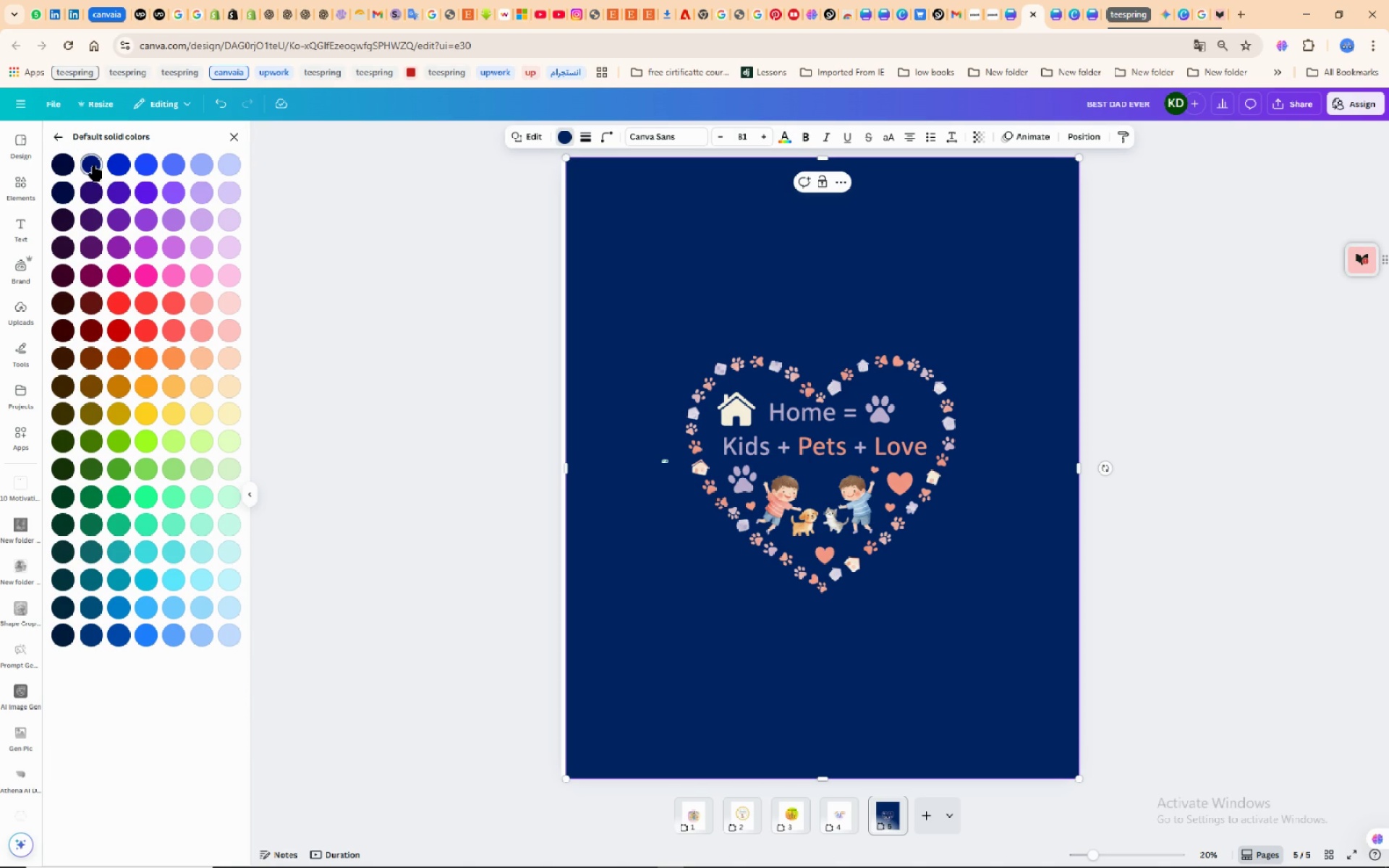 
left_click([94, 165])
 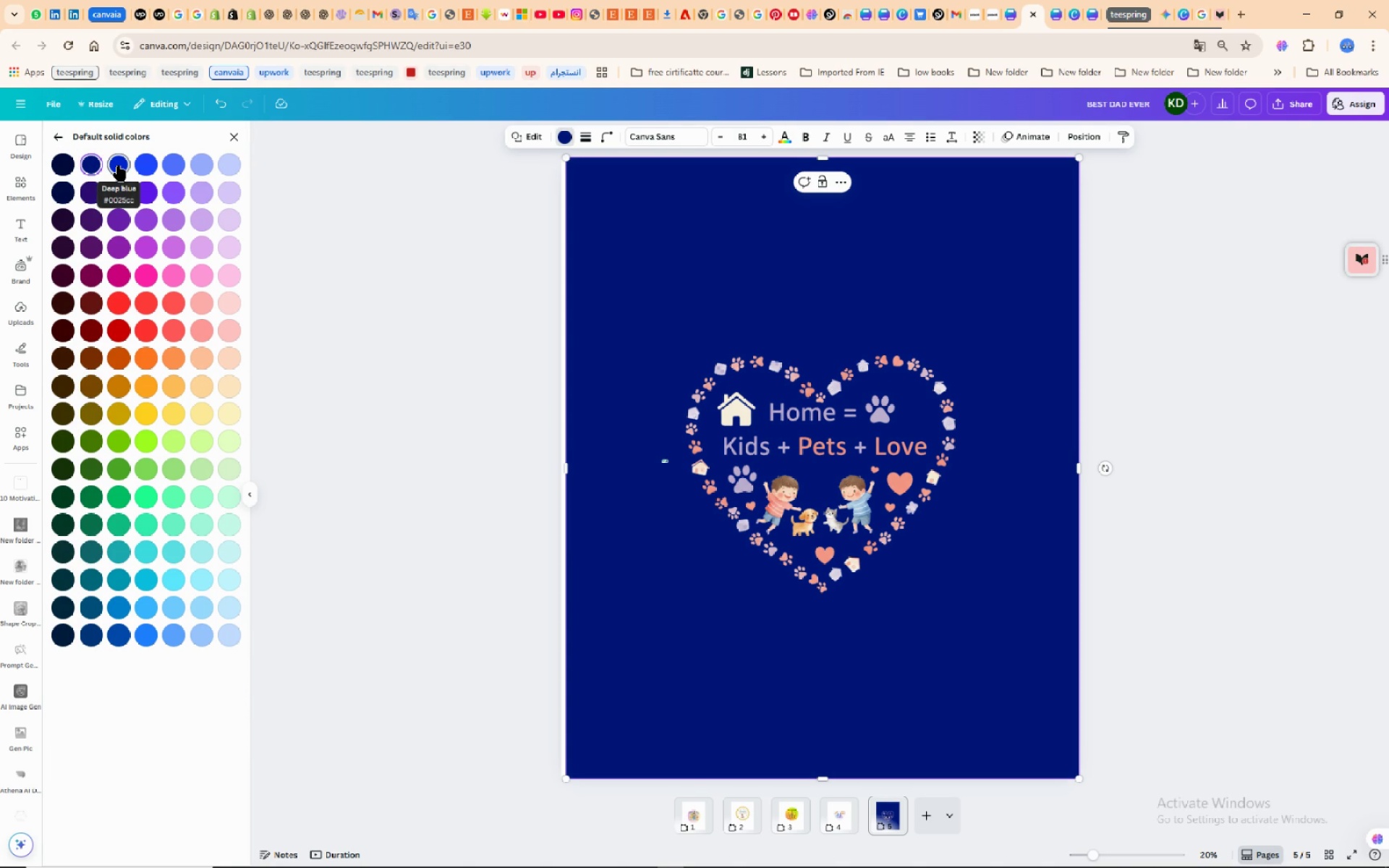 
left_click([119, 166])
 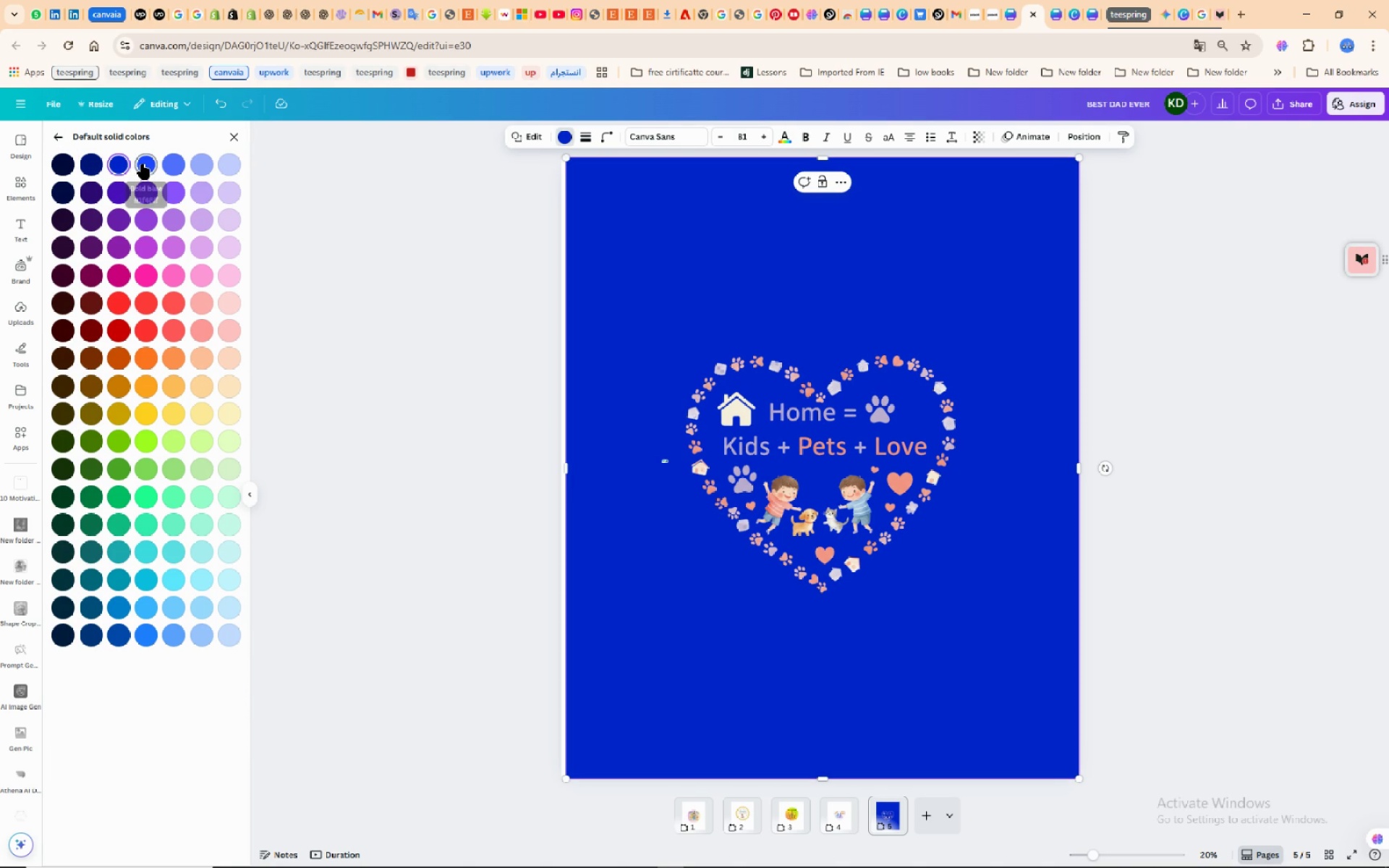 
left_click([143, 164])
 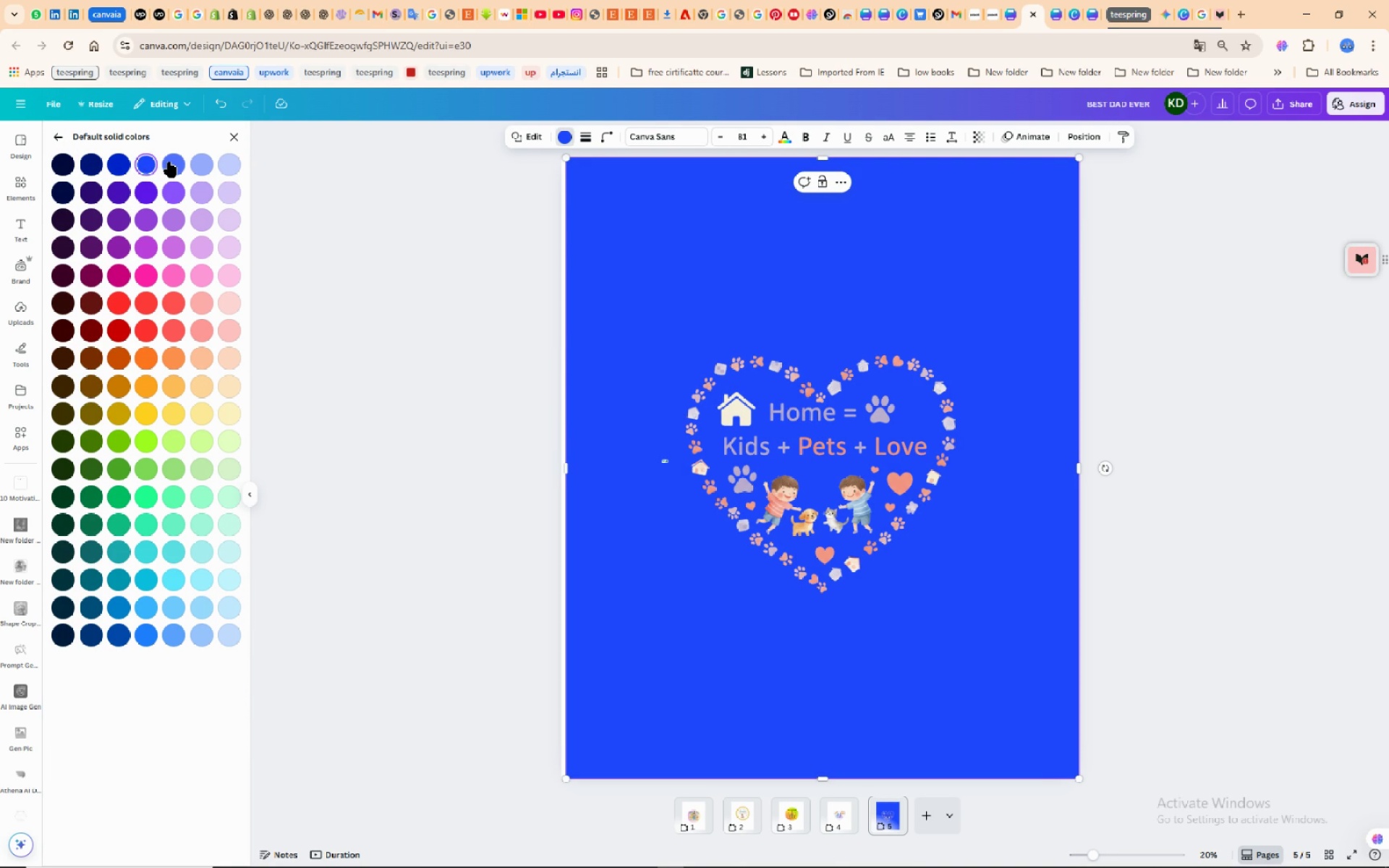 
left_click([169, 162])
 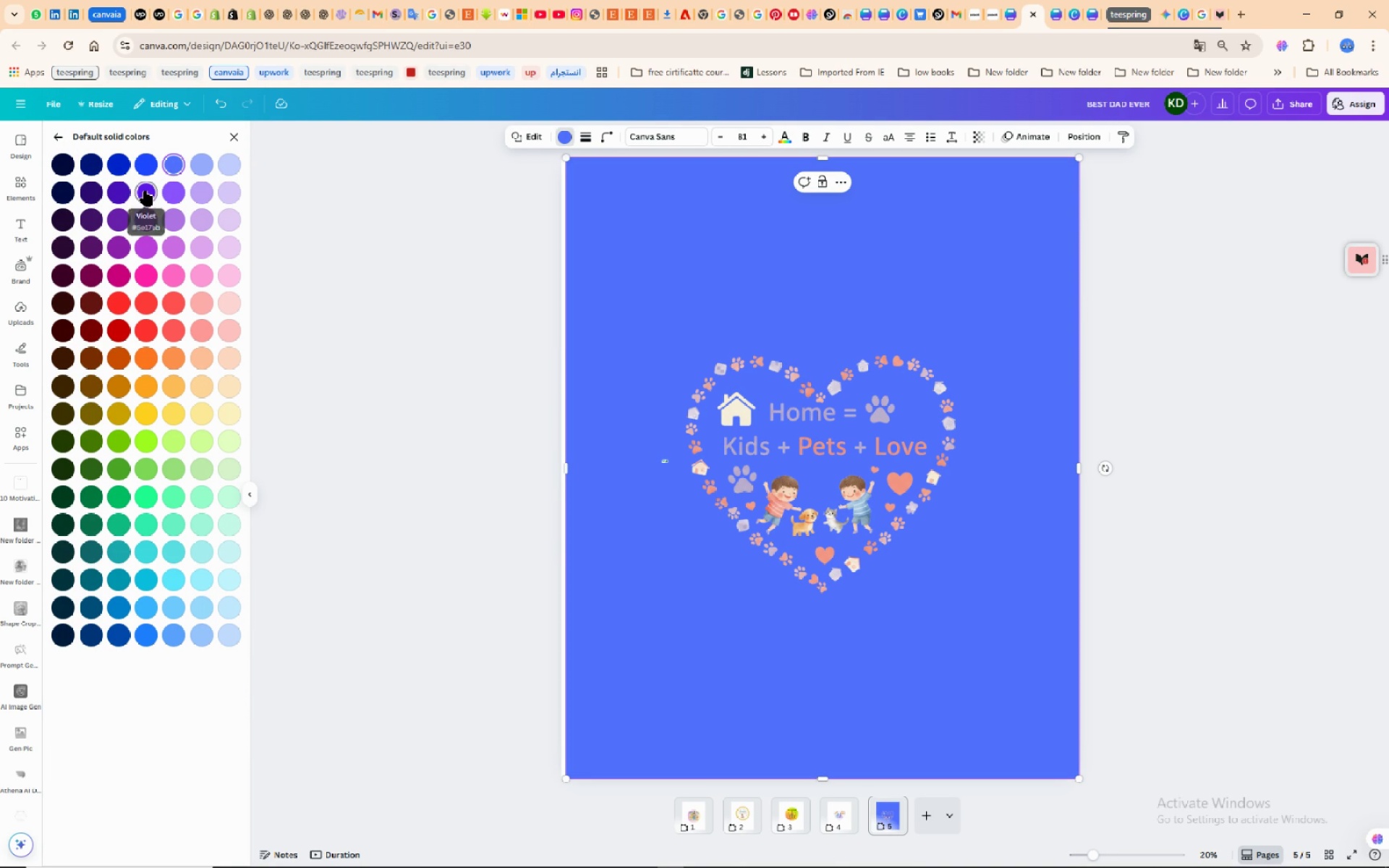 
left_click([145, 191])
 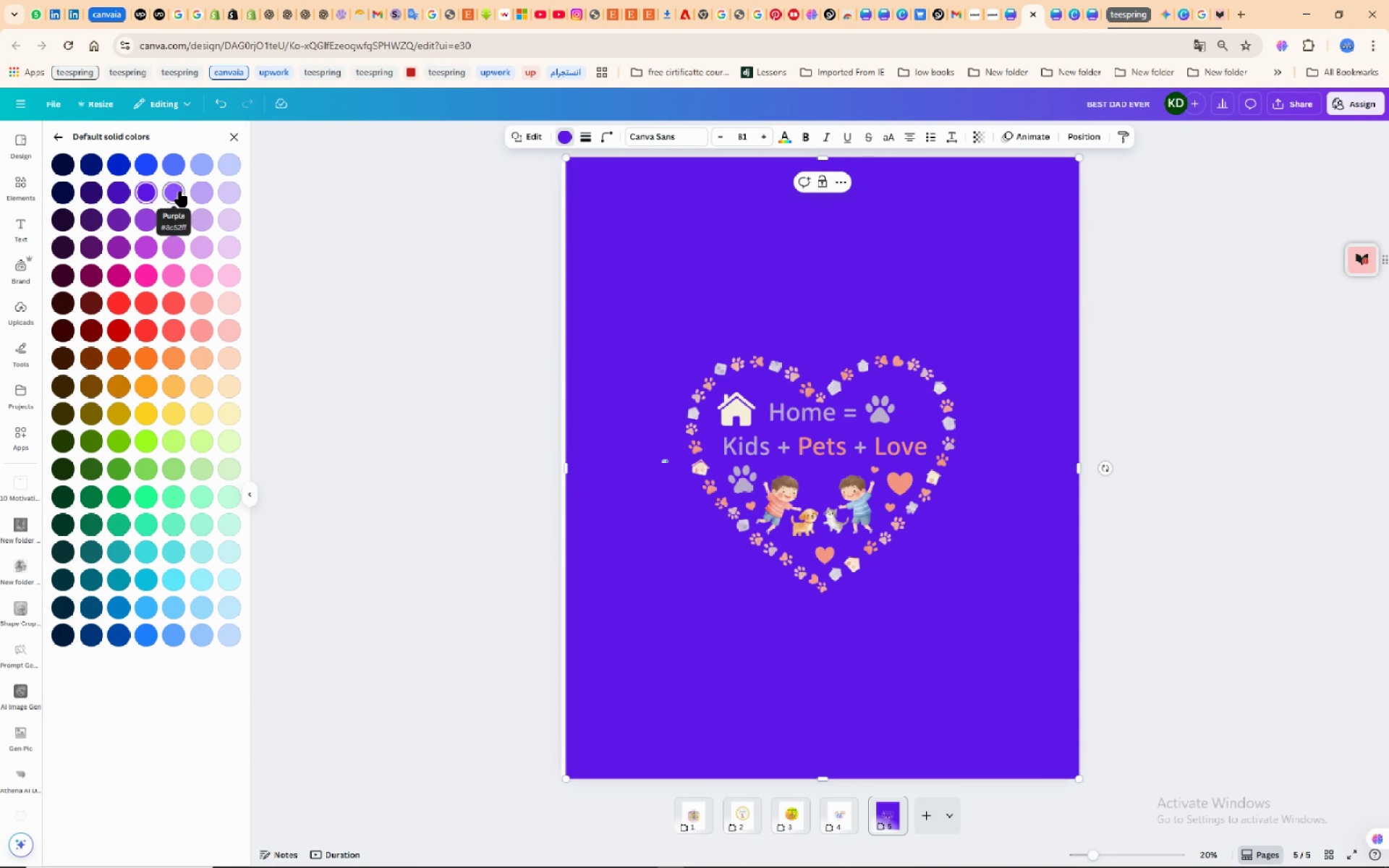 
left_click([180, 192])
 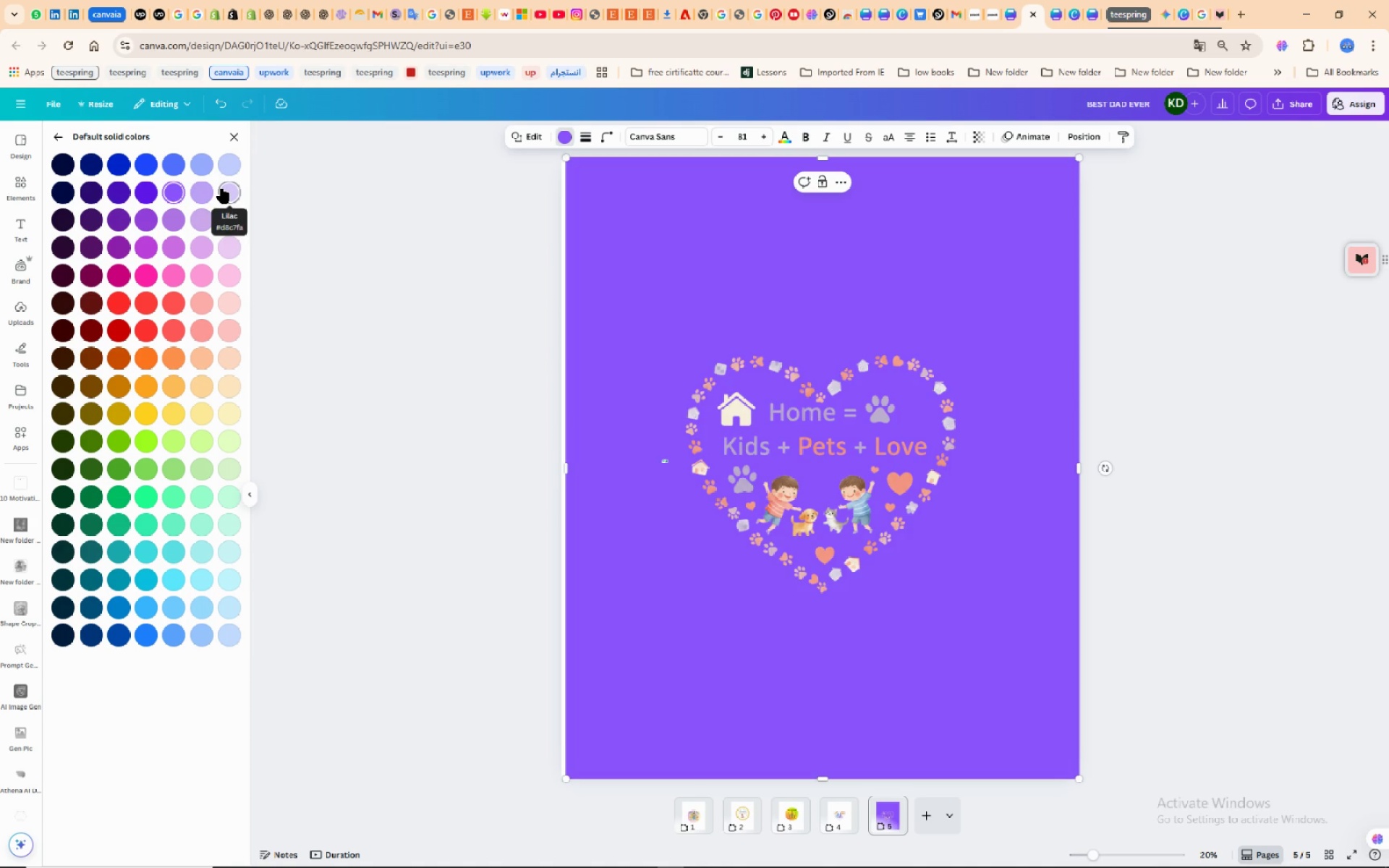 
left_click([222, 188])
 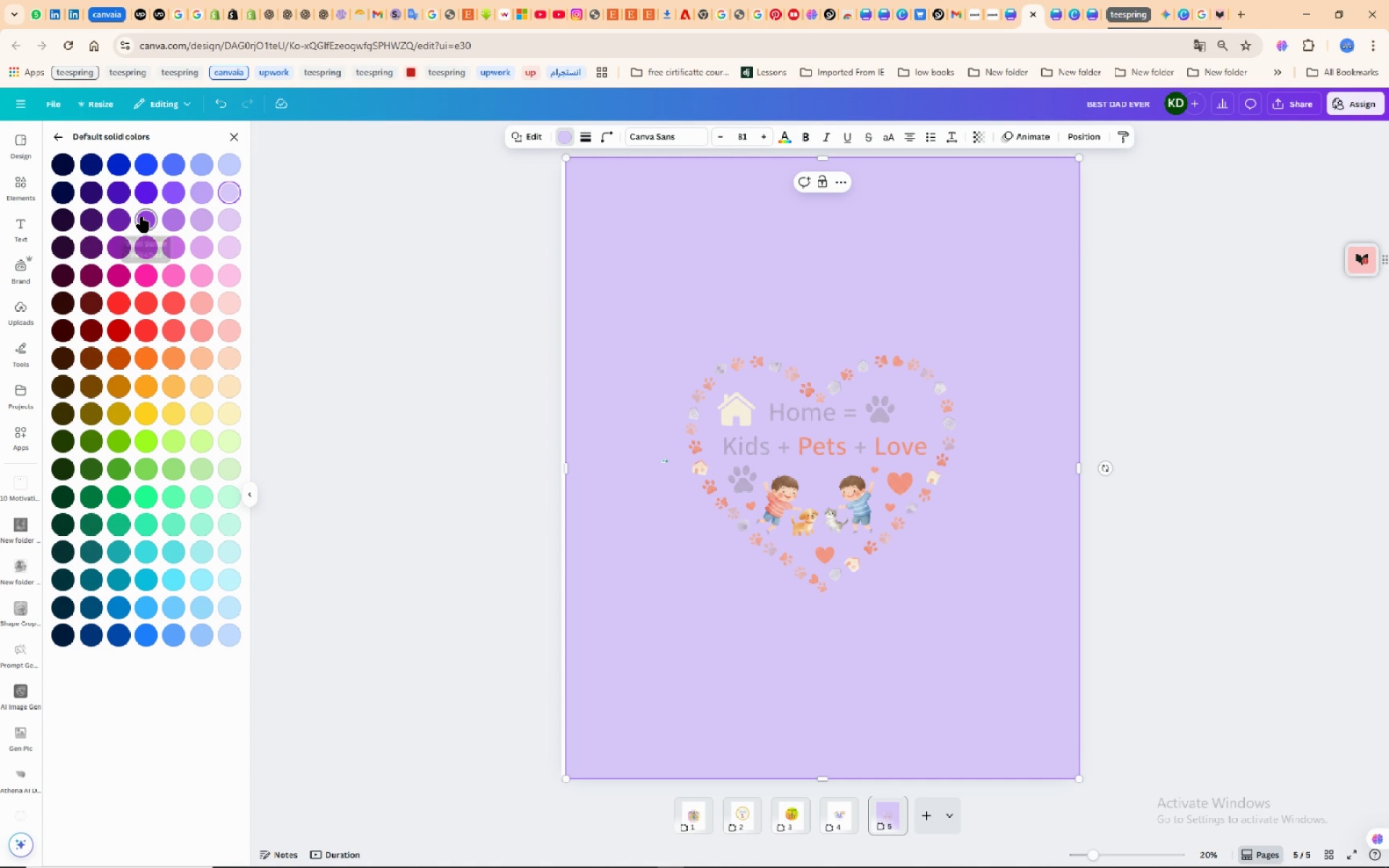 
left_click([141, 218])
 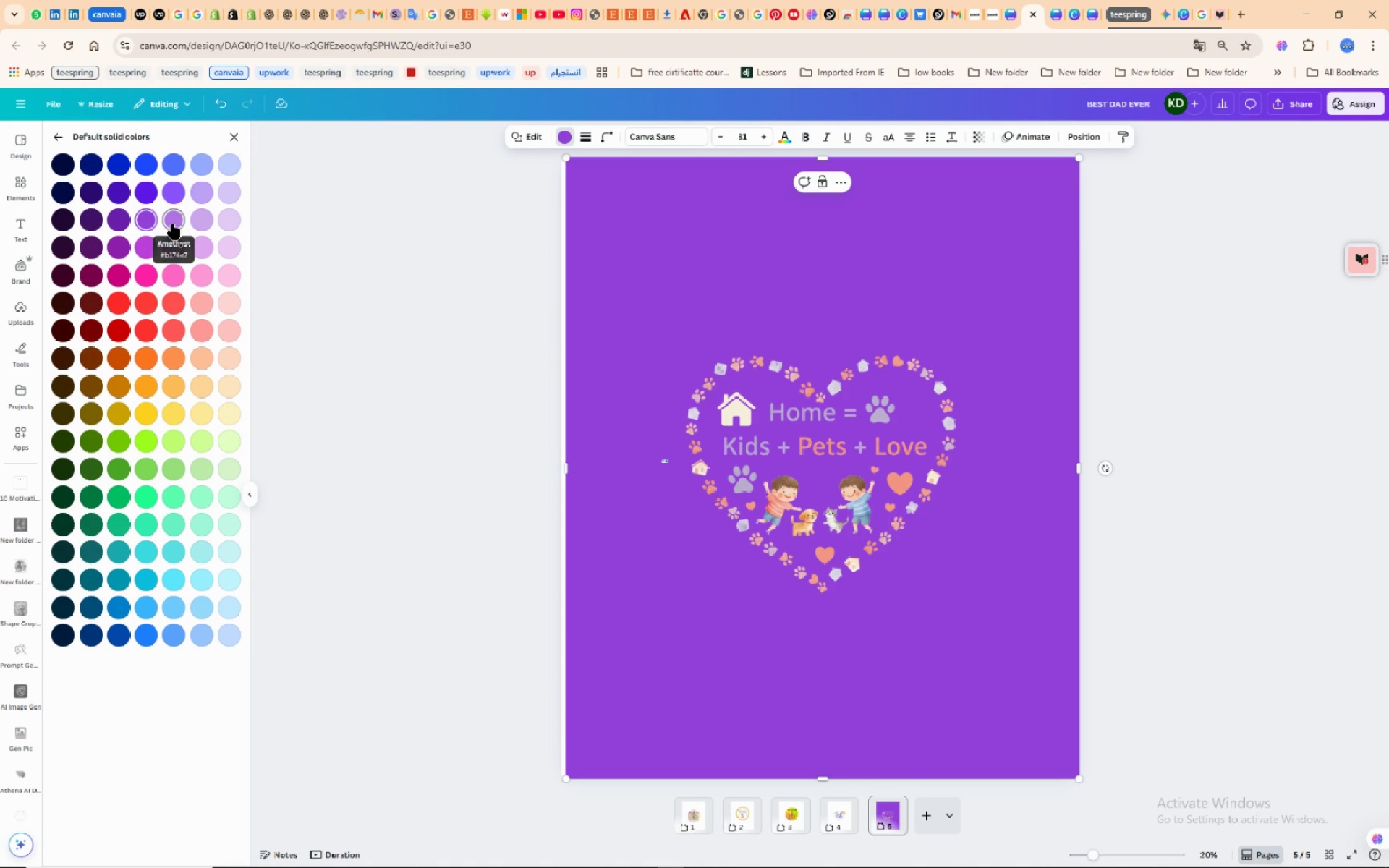 
left_click([173, 224])
 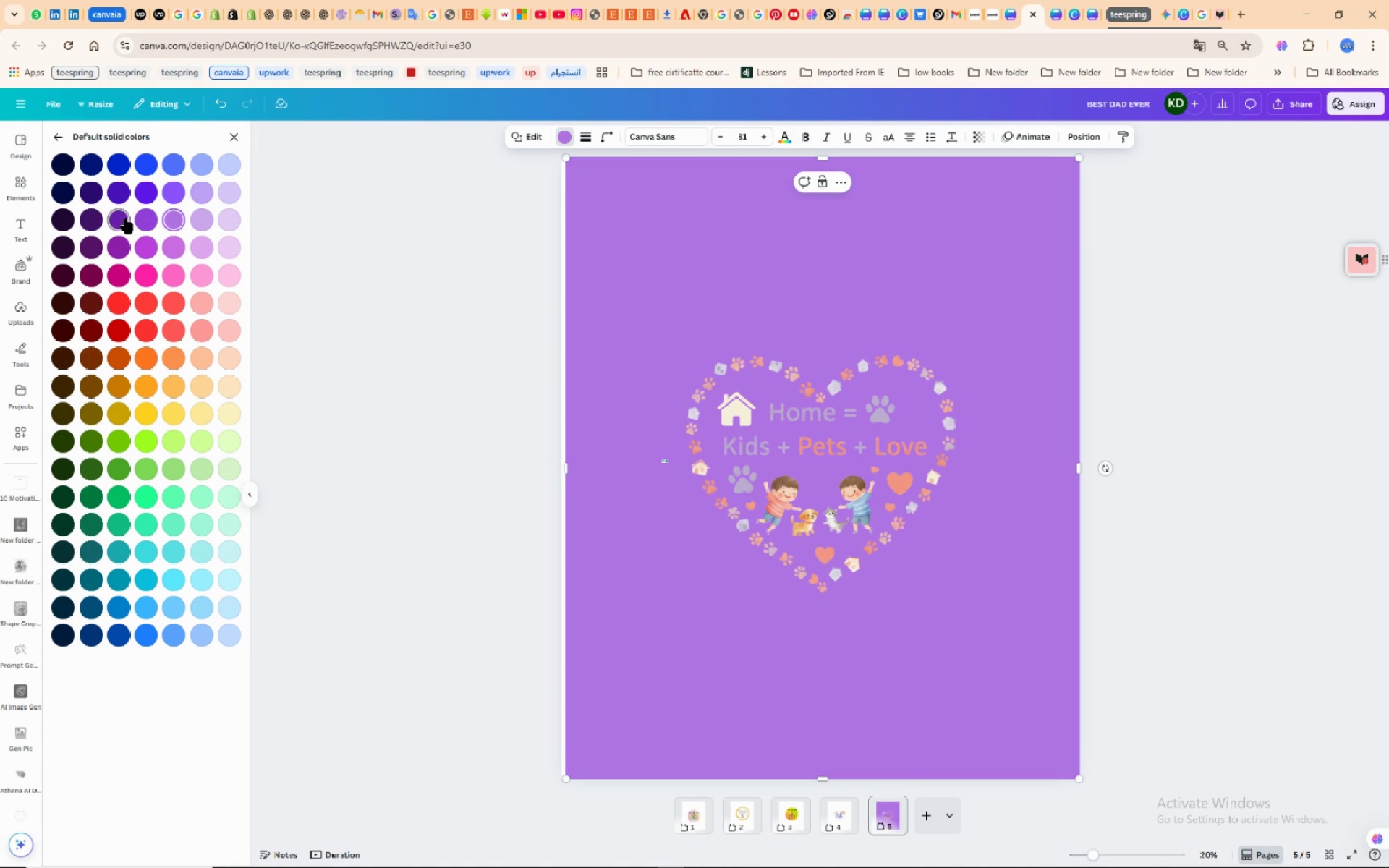 
left_click([125, 218])
 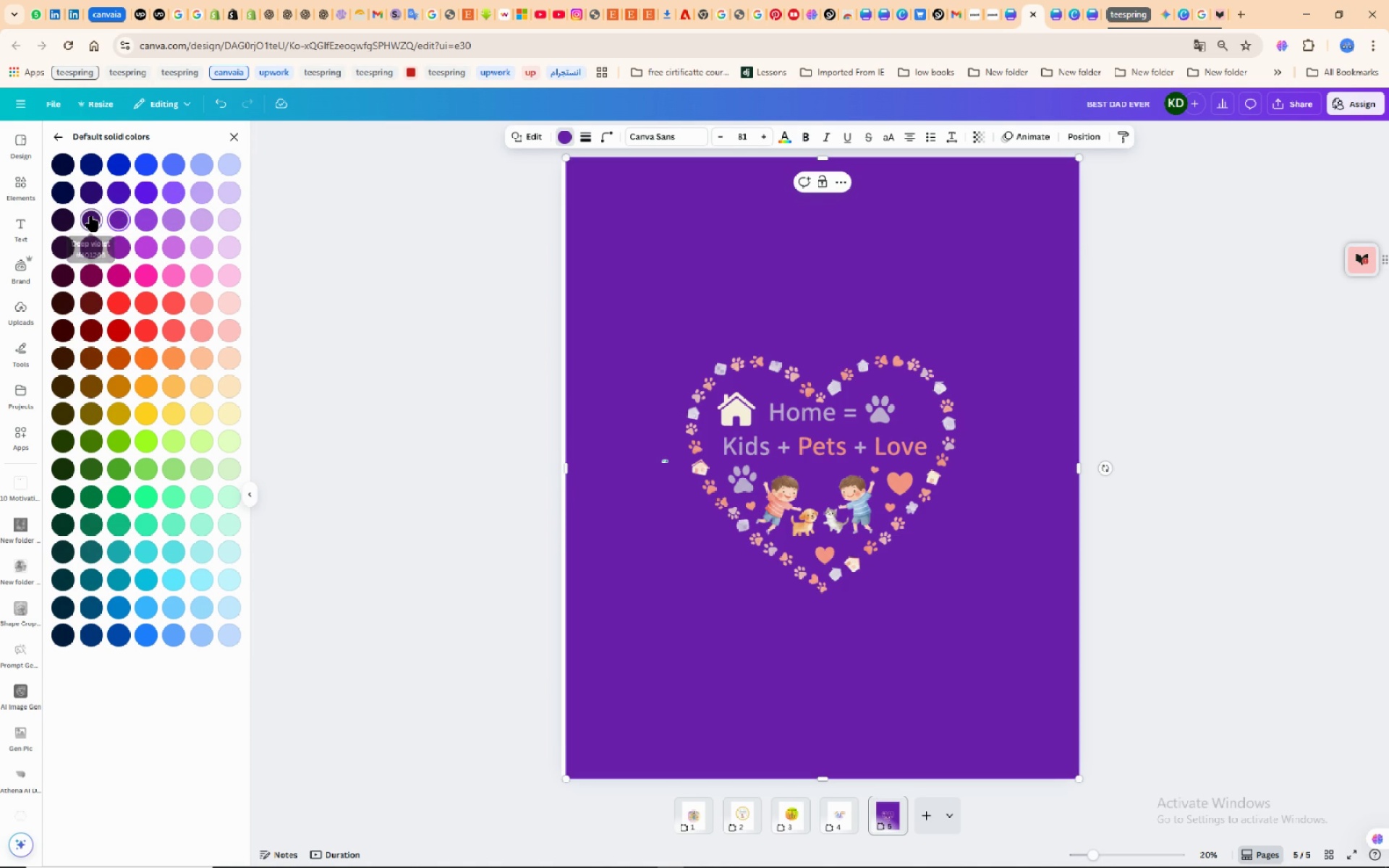 
left_click([91, 216])
 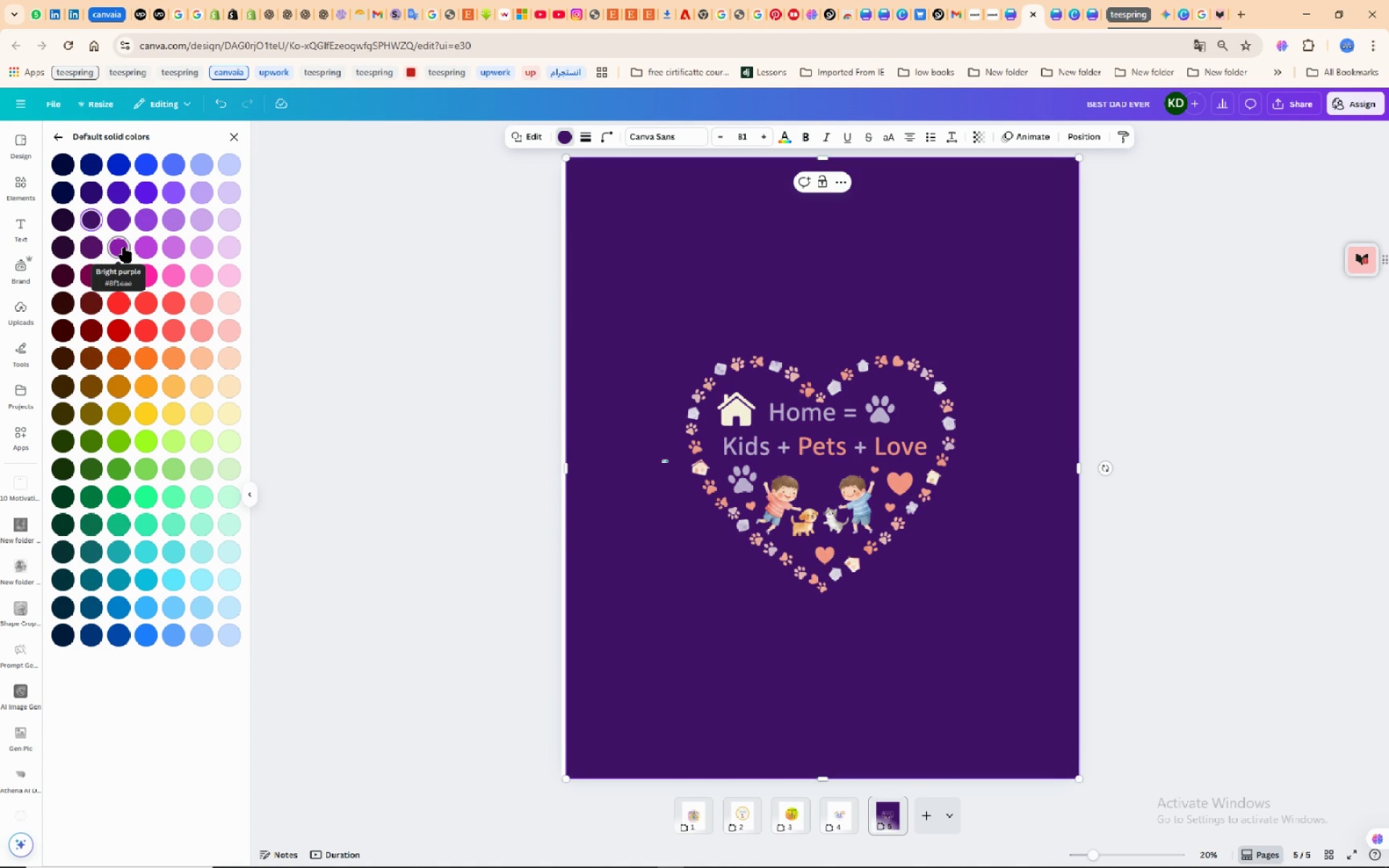 
left_click([124, 247])
 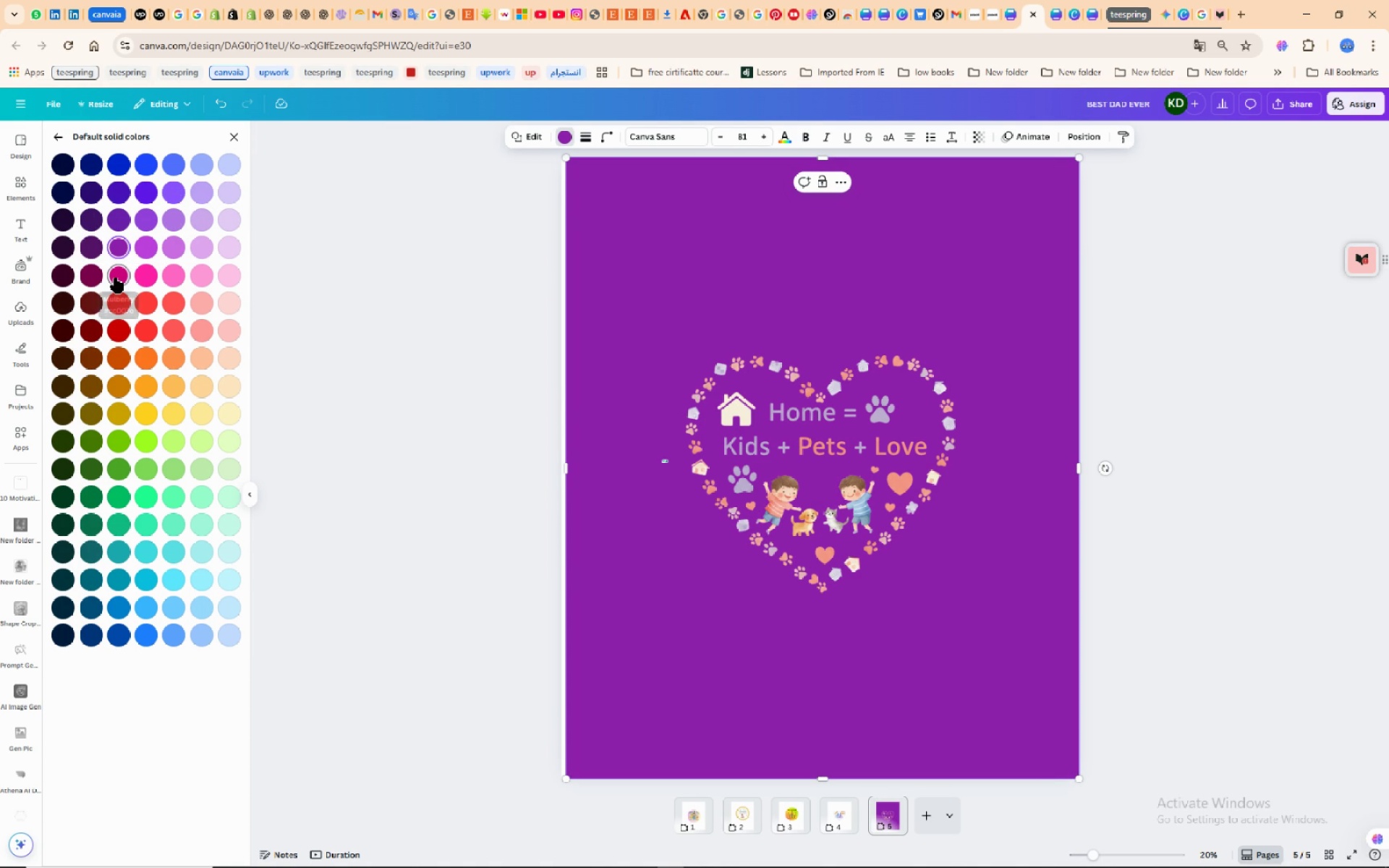 
left_click([116, 278])
 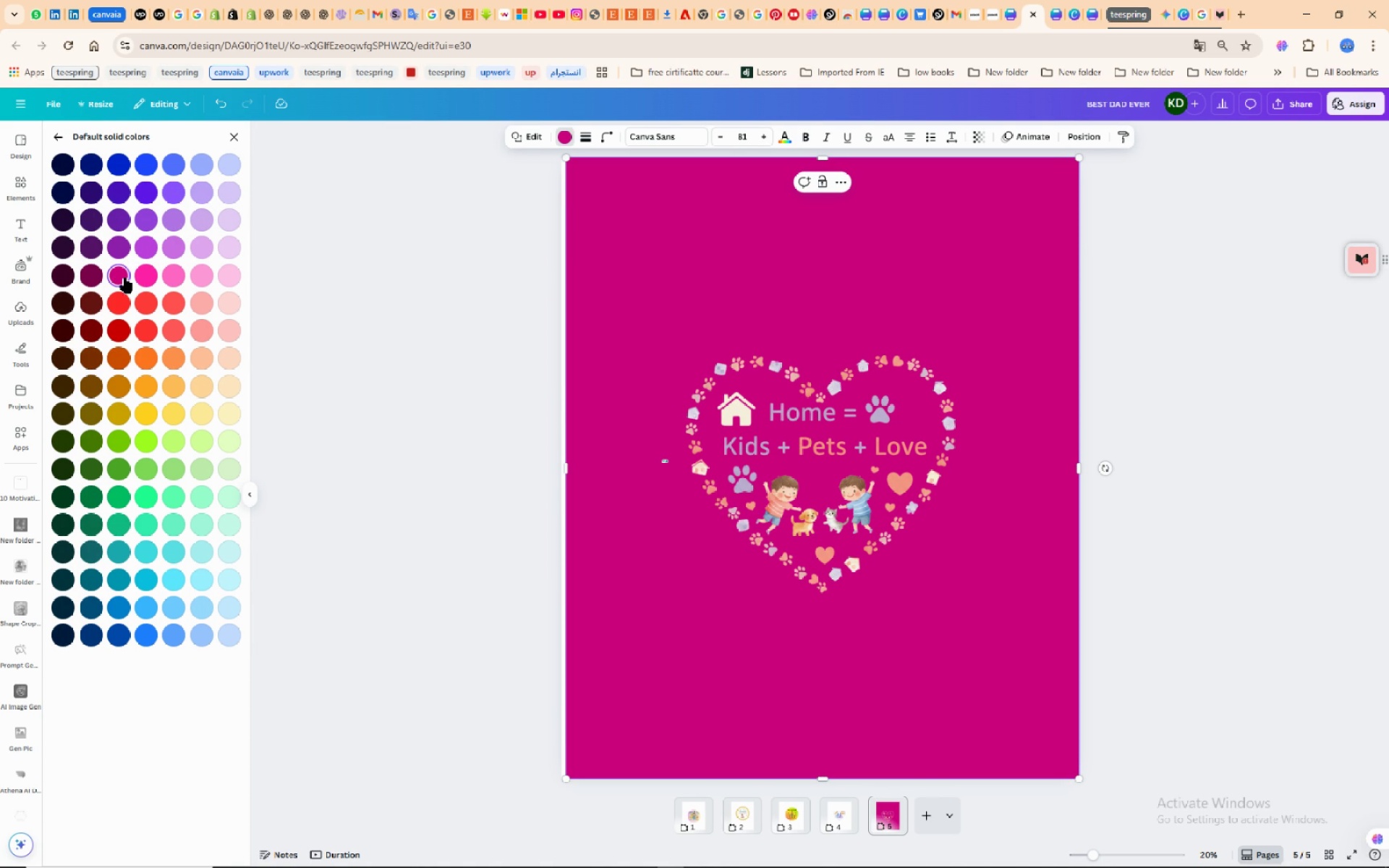 
left_click([140, 276])
 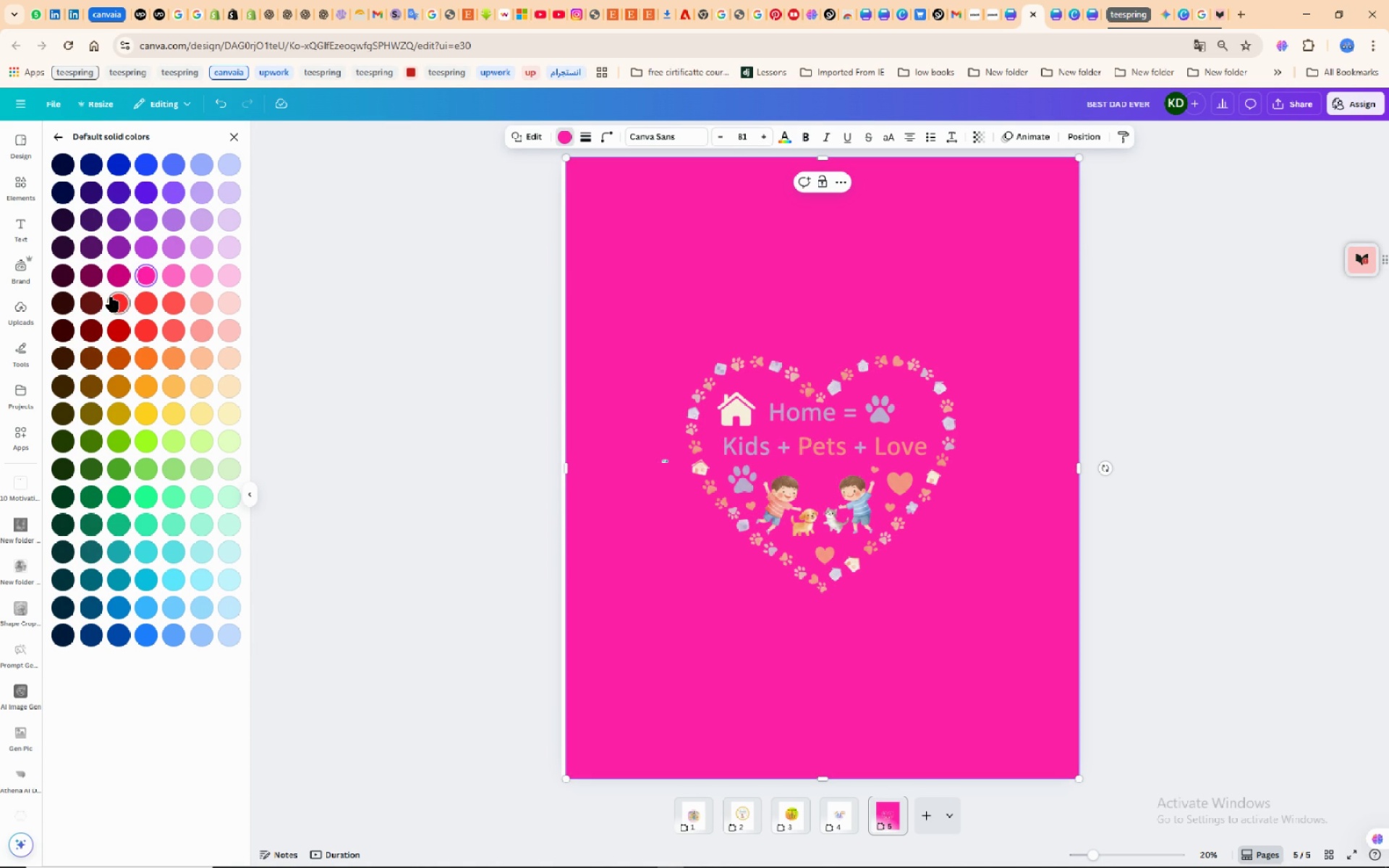 
left_click([111, 297])
 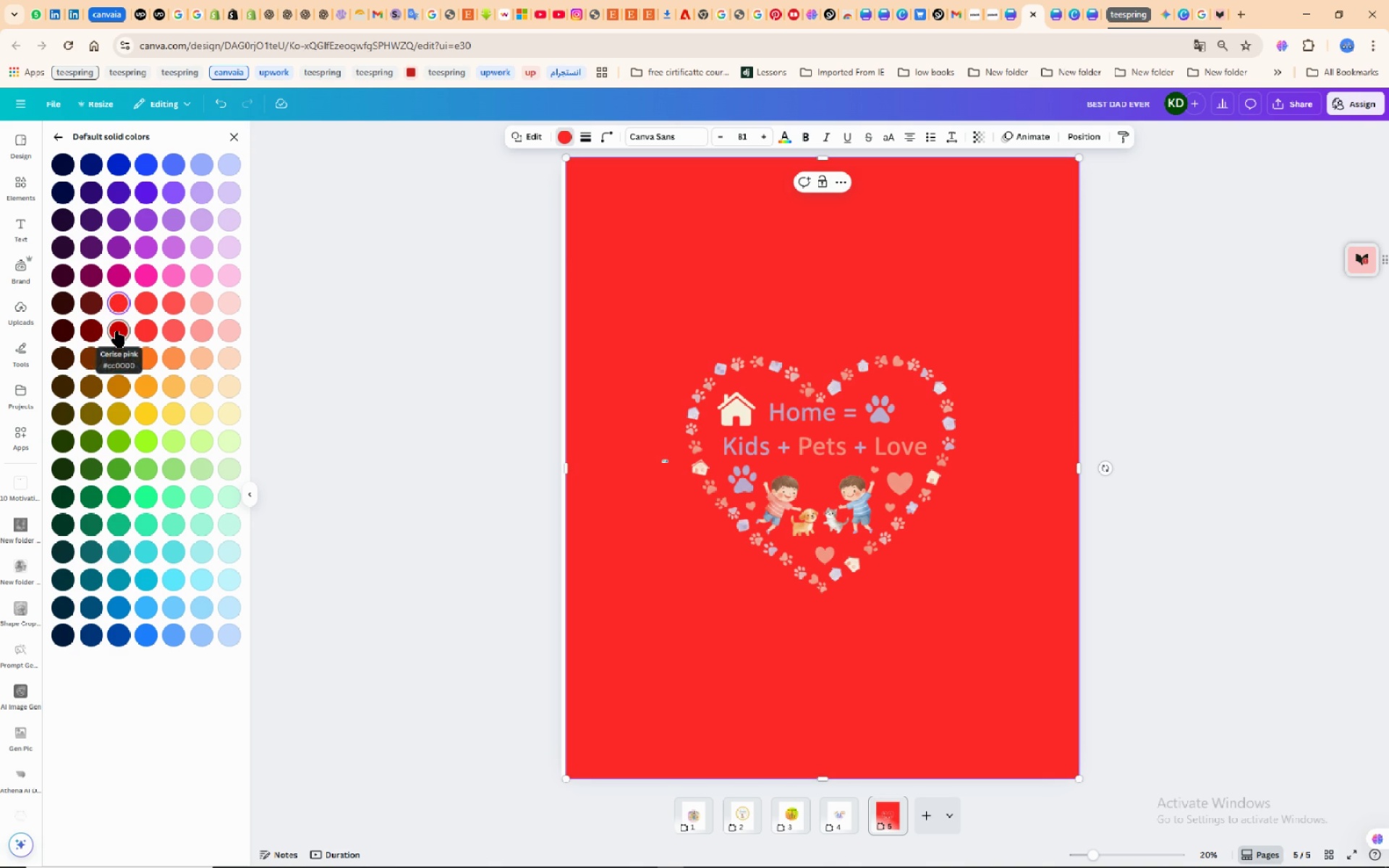 
left_click([117, 331])
 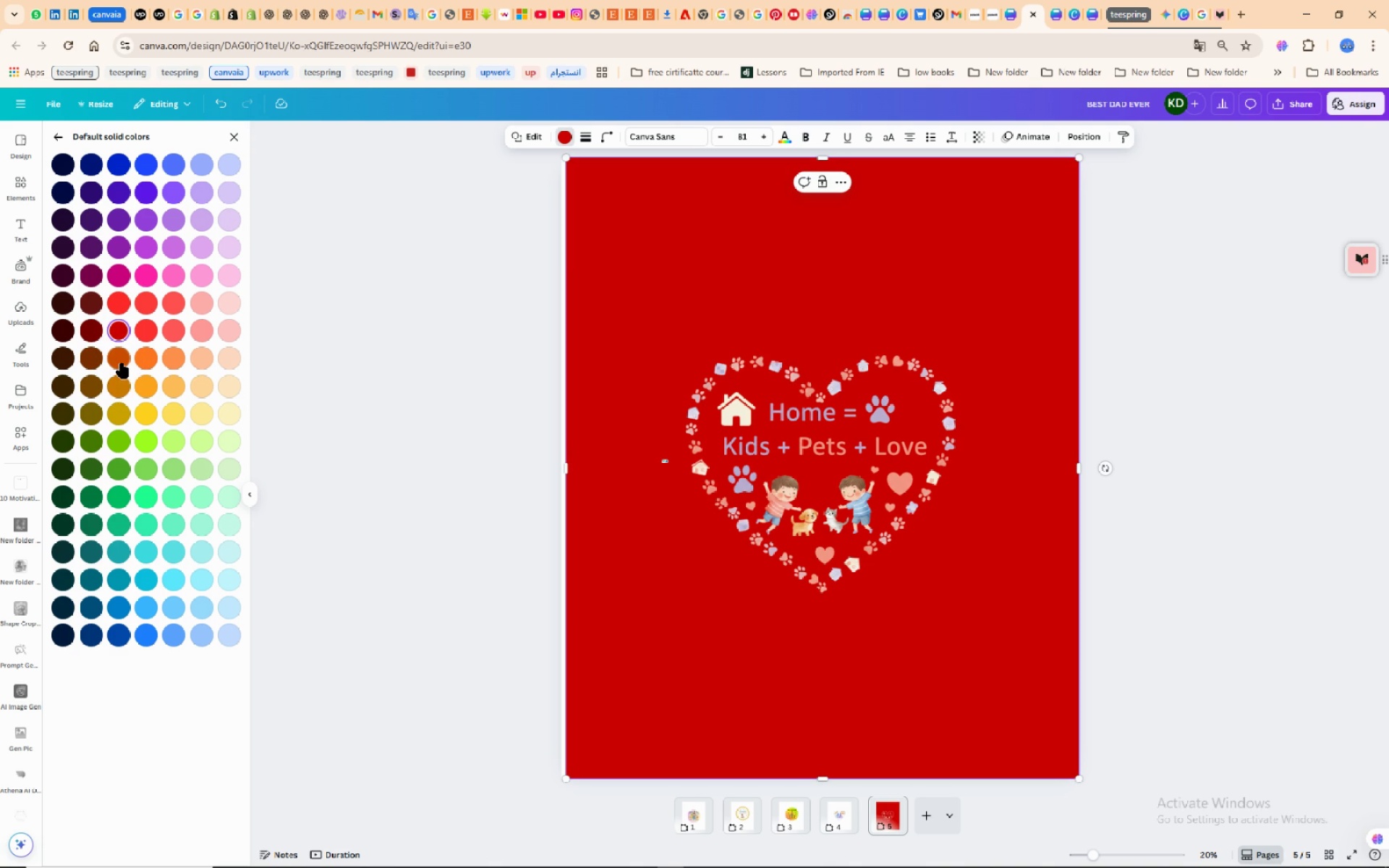 
left_click([122, 363])
 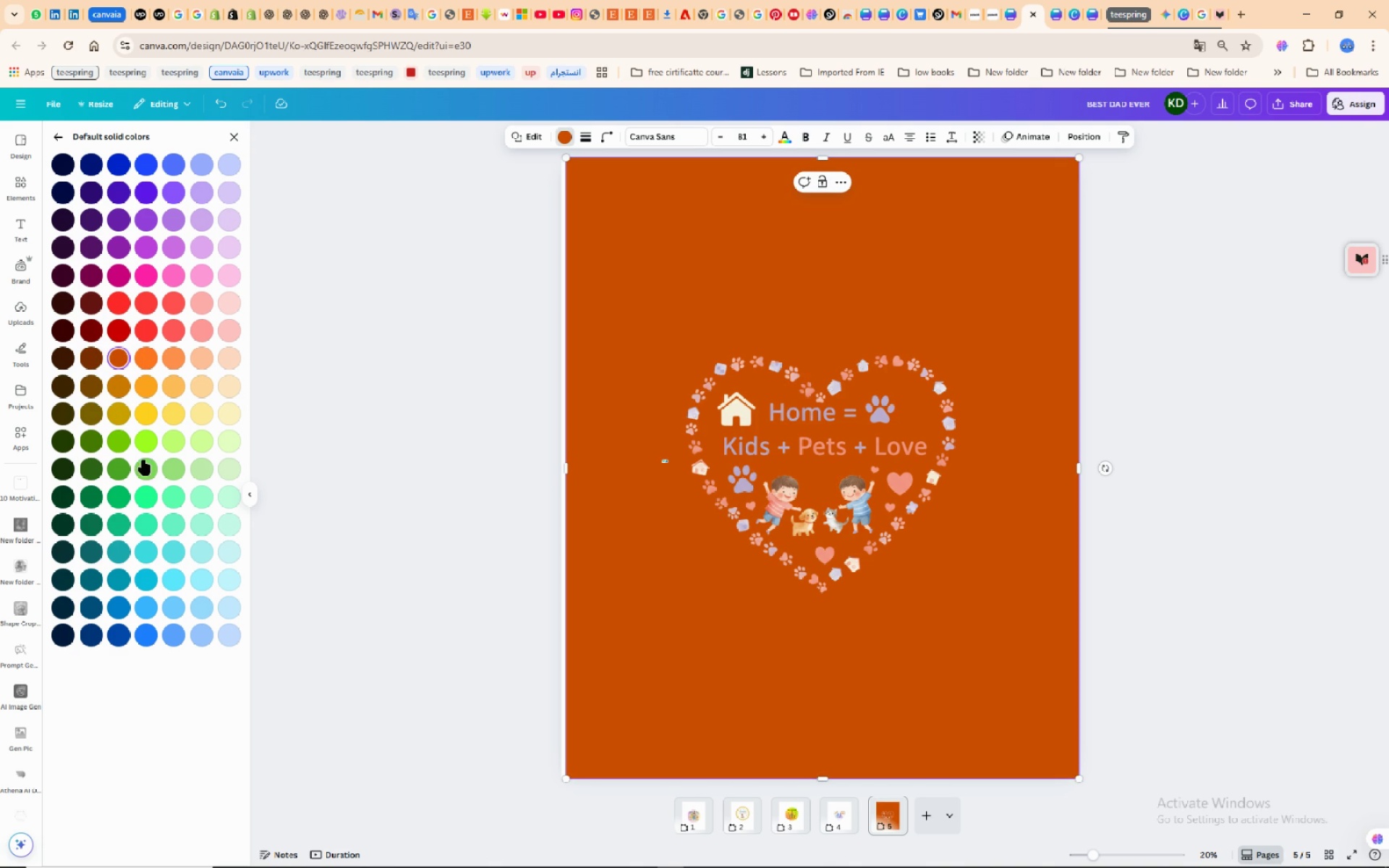 
left_click([120, 446])
 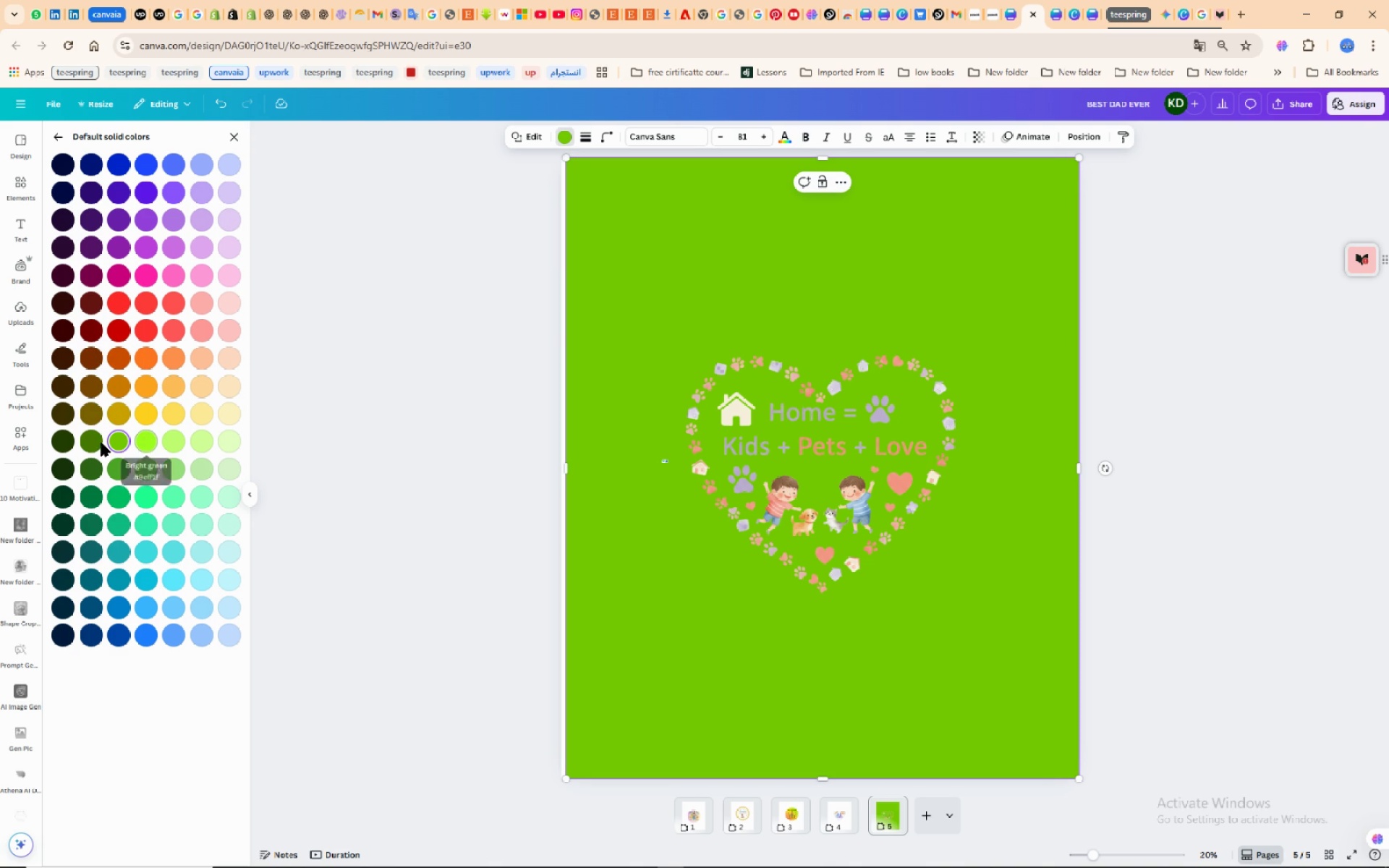 
left_click([95, 443])
 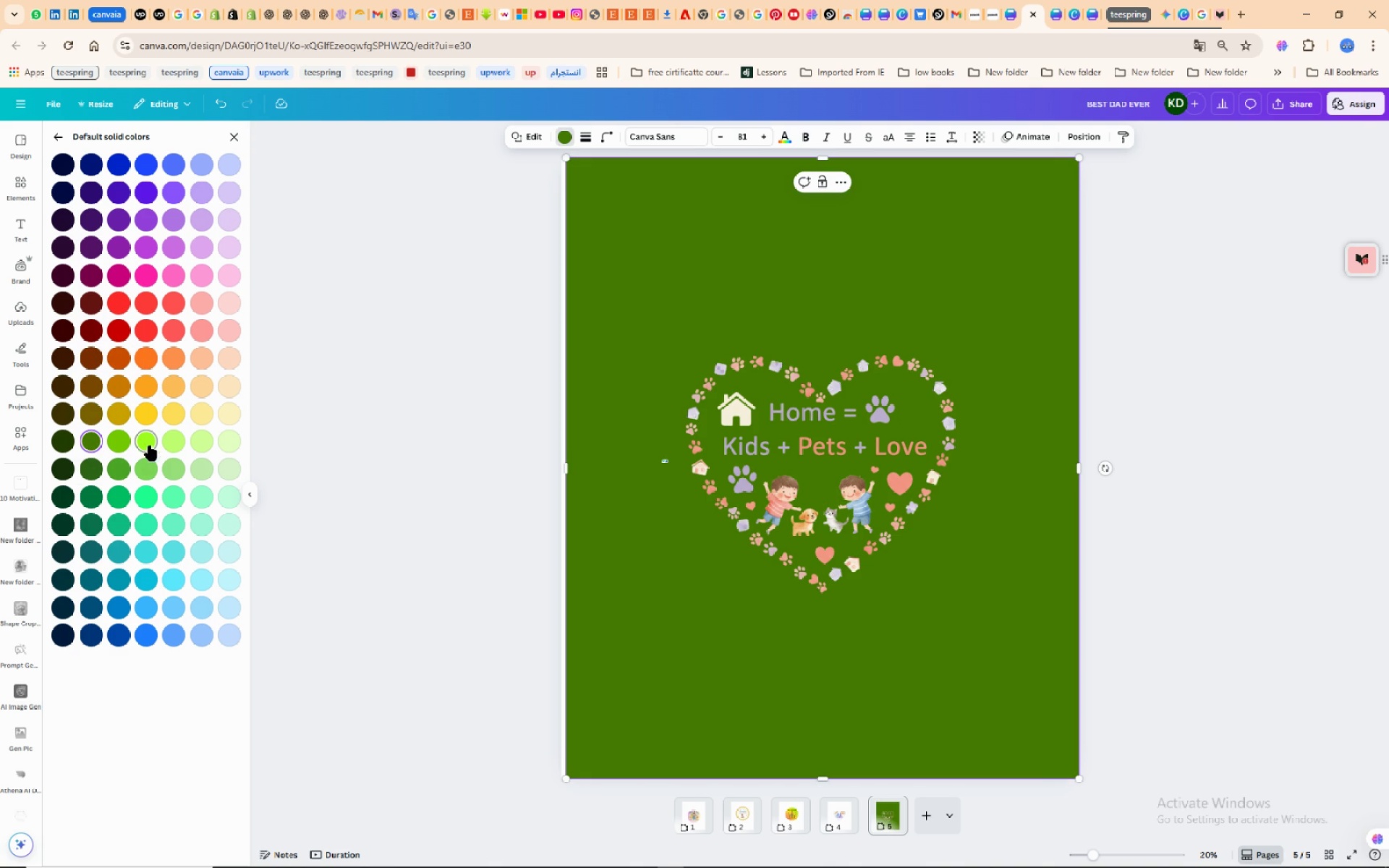 
left_click([153, 445])
 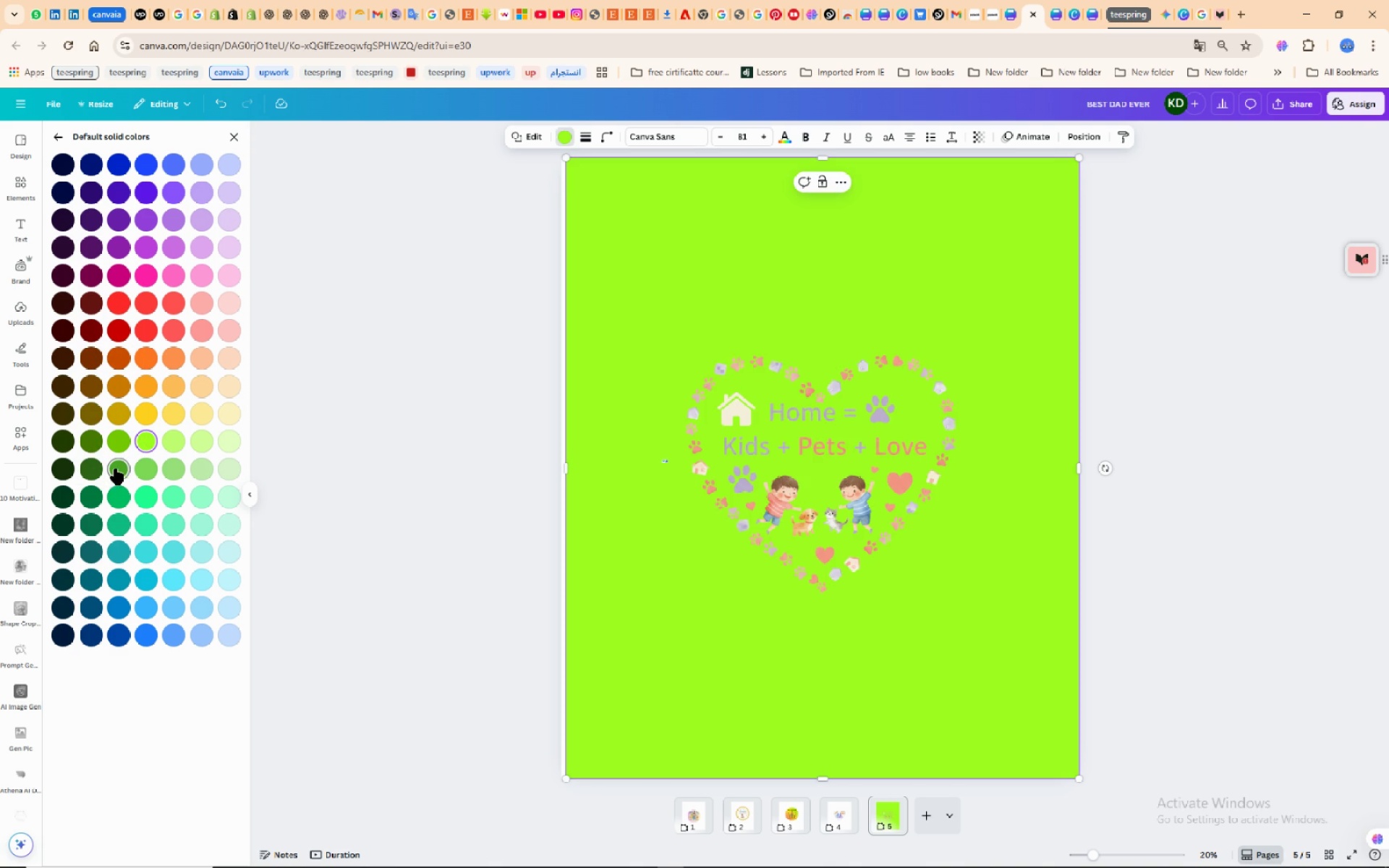 
left_click([116, 469])
 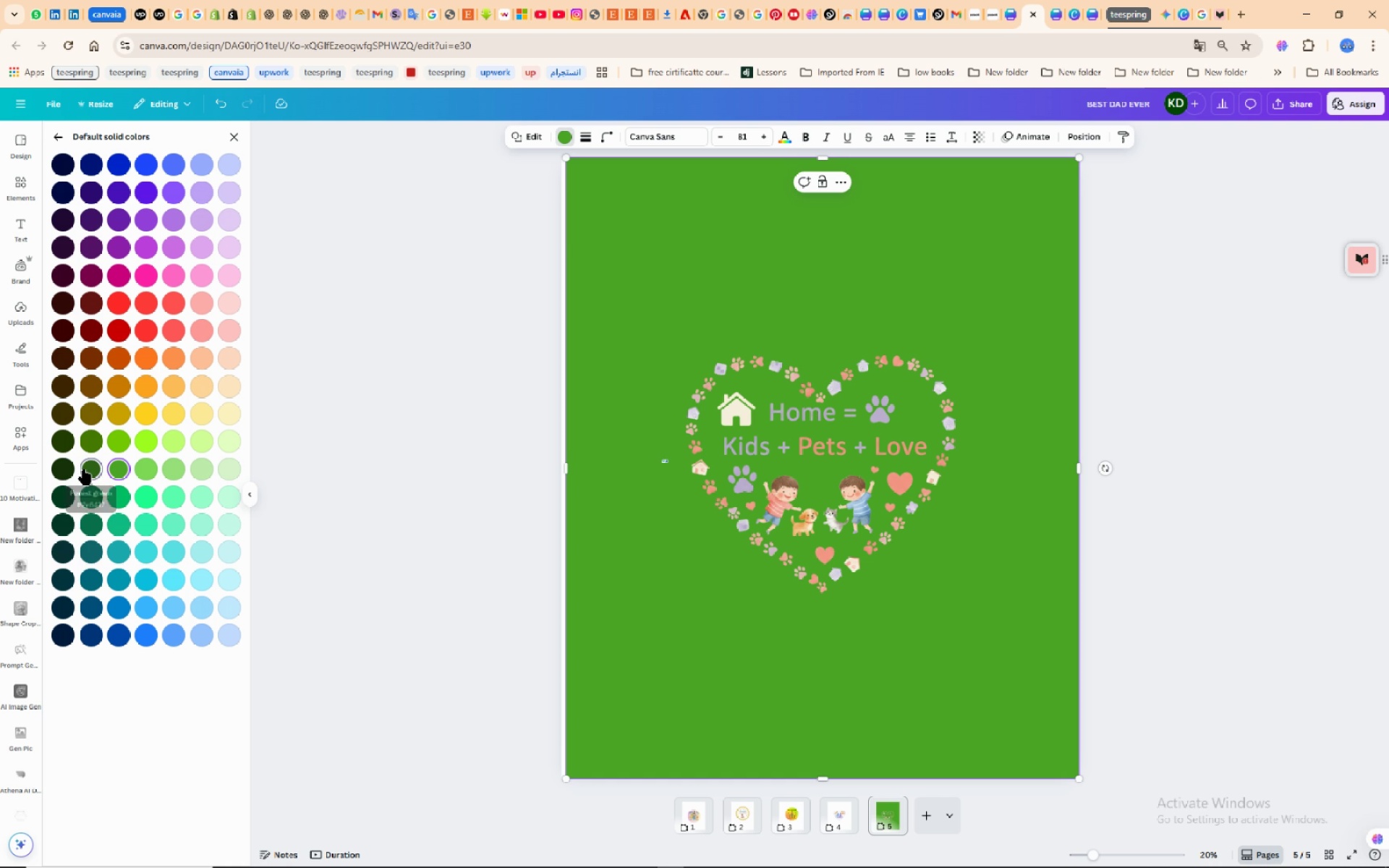 
left_click([84, 469])
 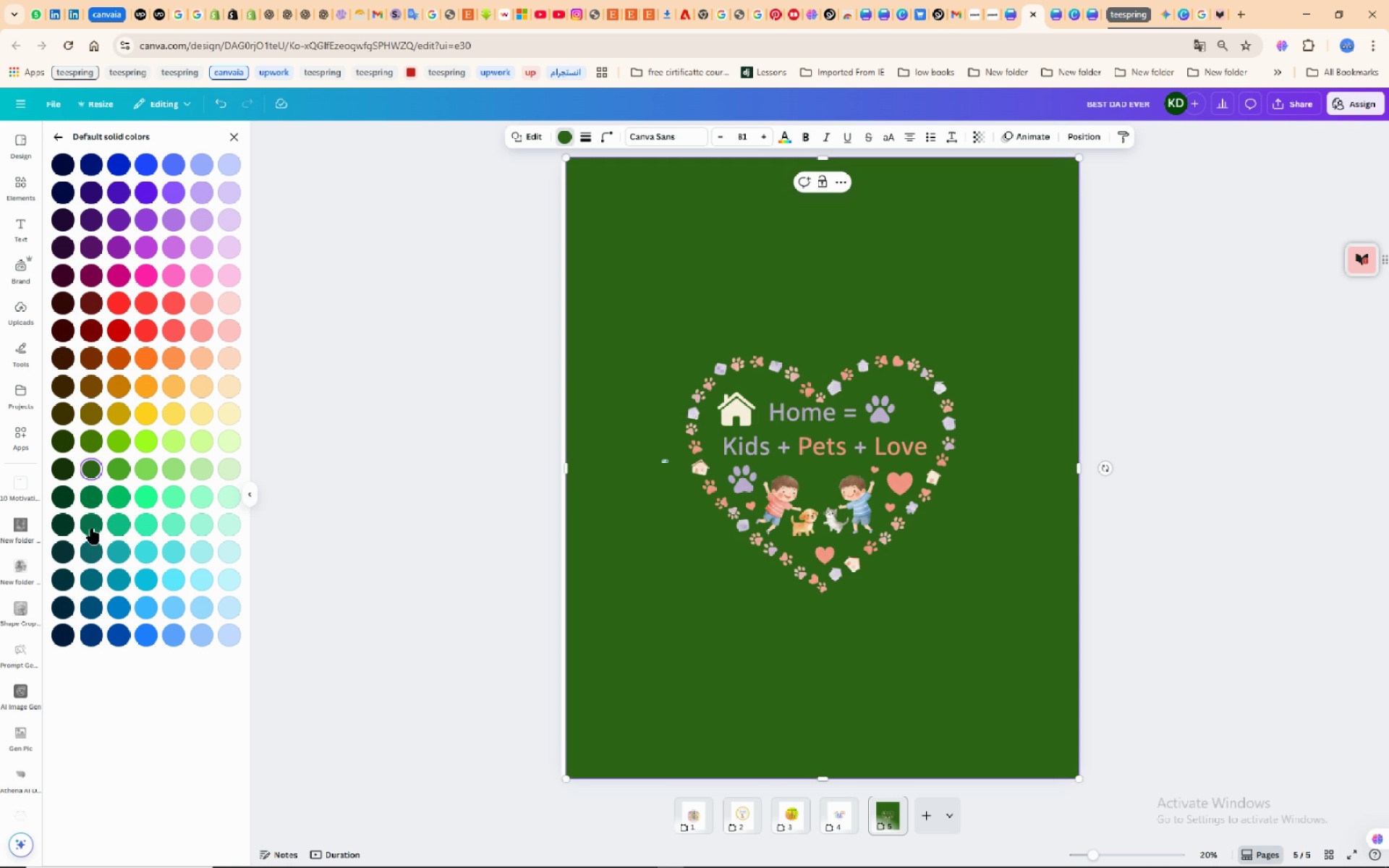 
left_click([92, 524])
 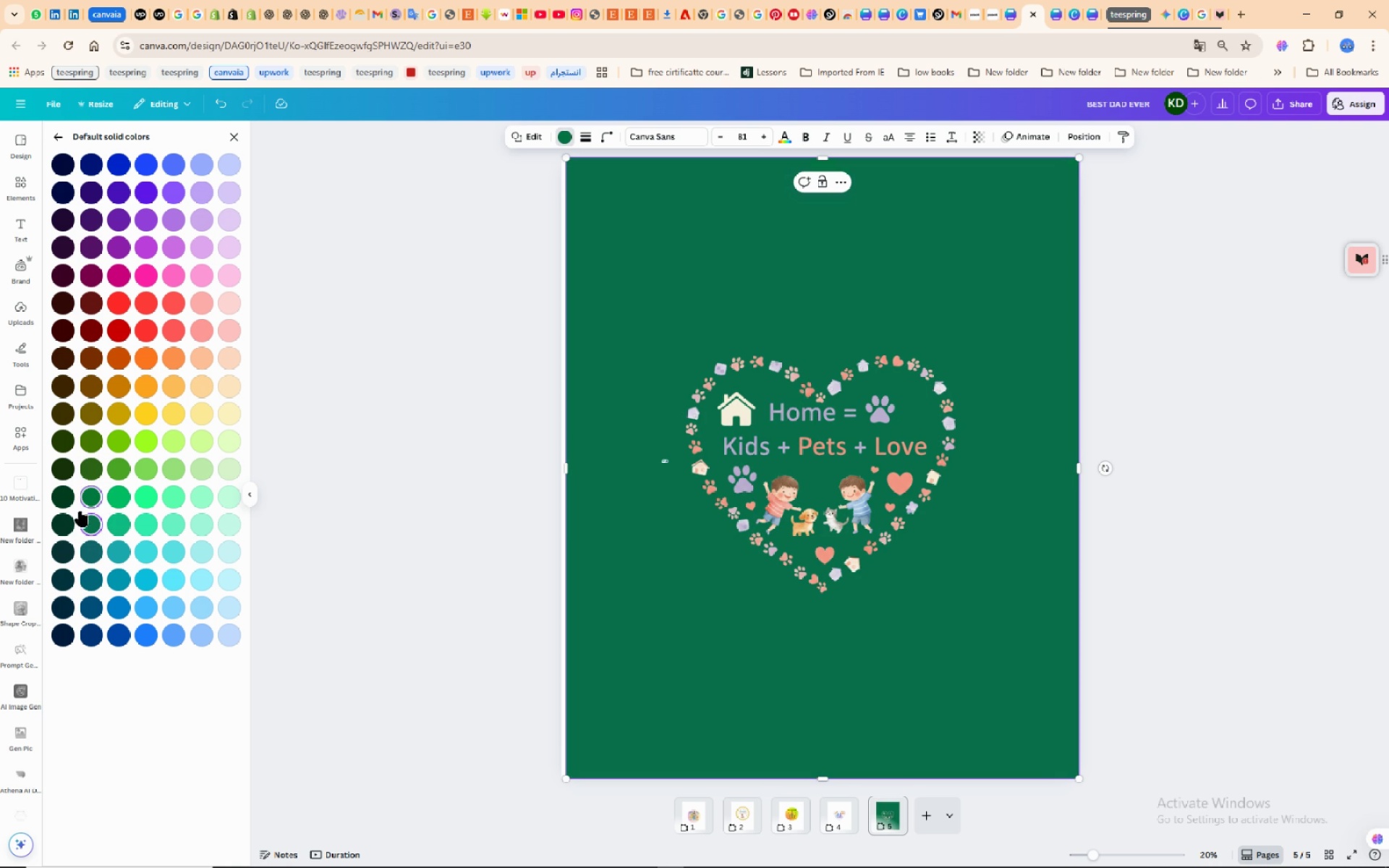 
left_click([91, 498])
 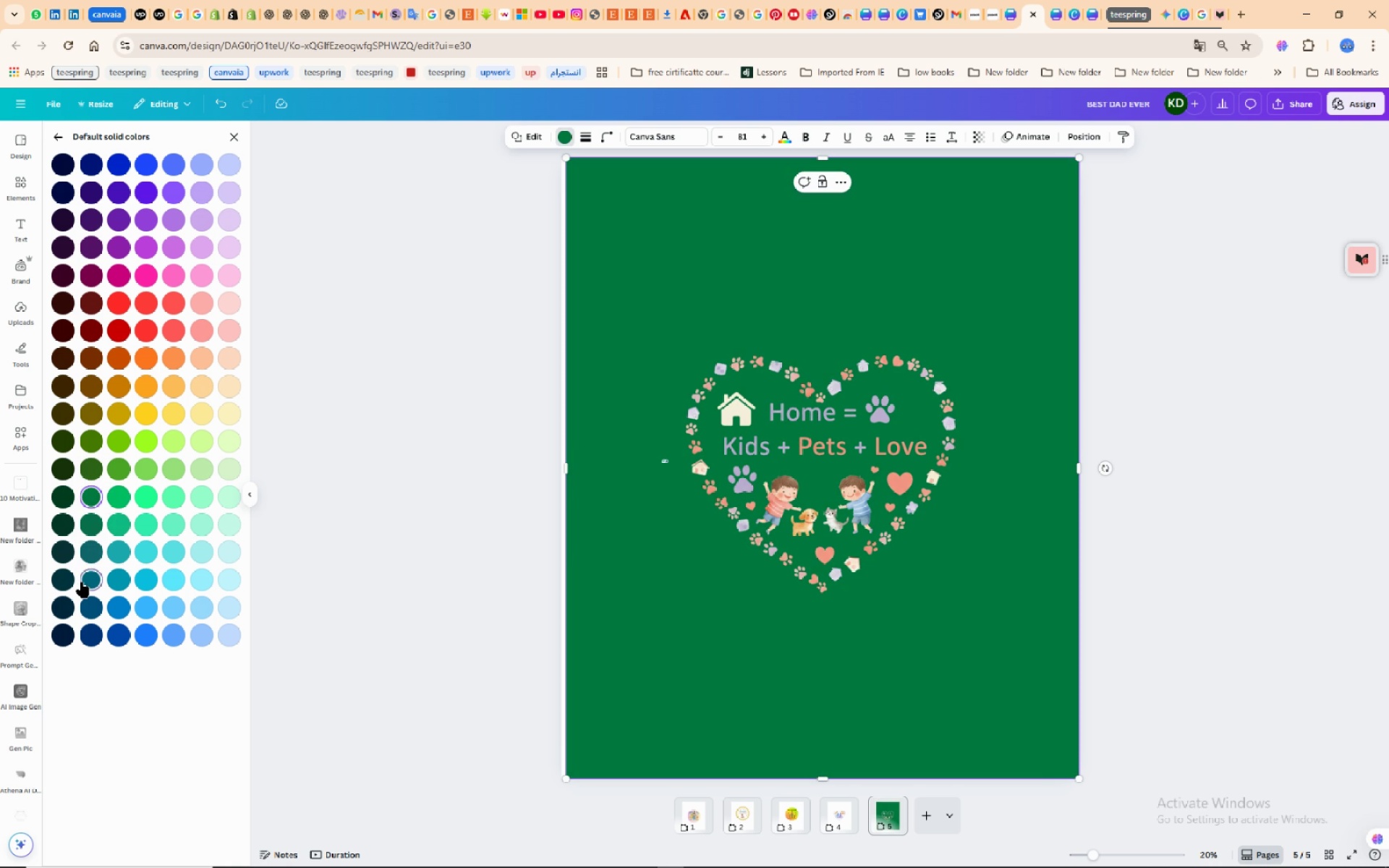 
left_click([82, 582])
 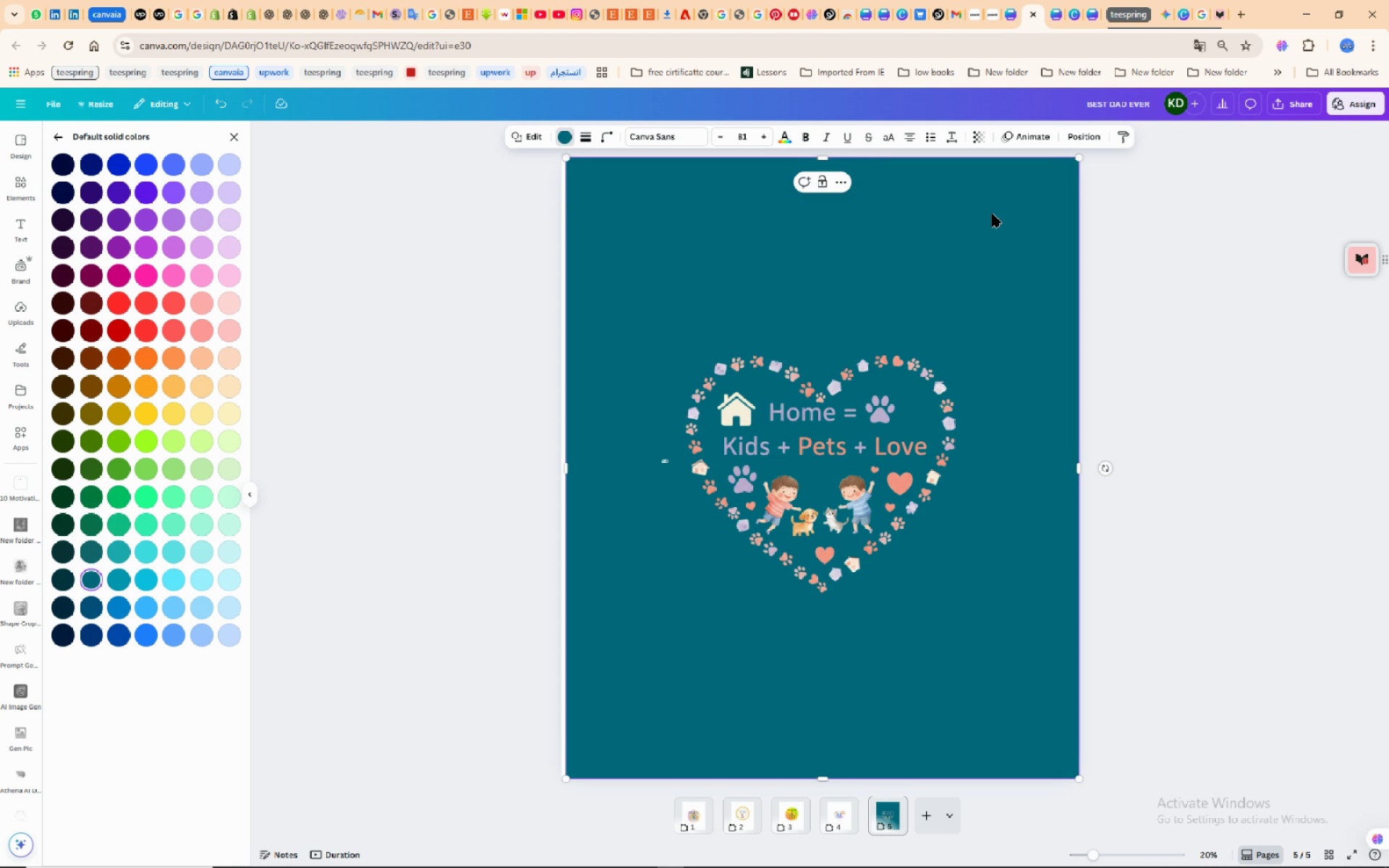 
left_click([993, 213])
 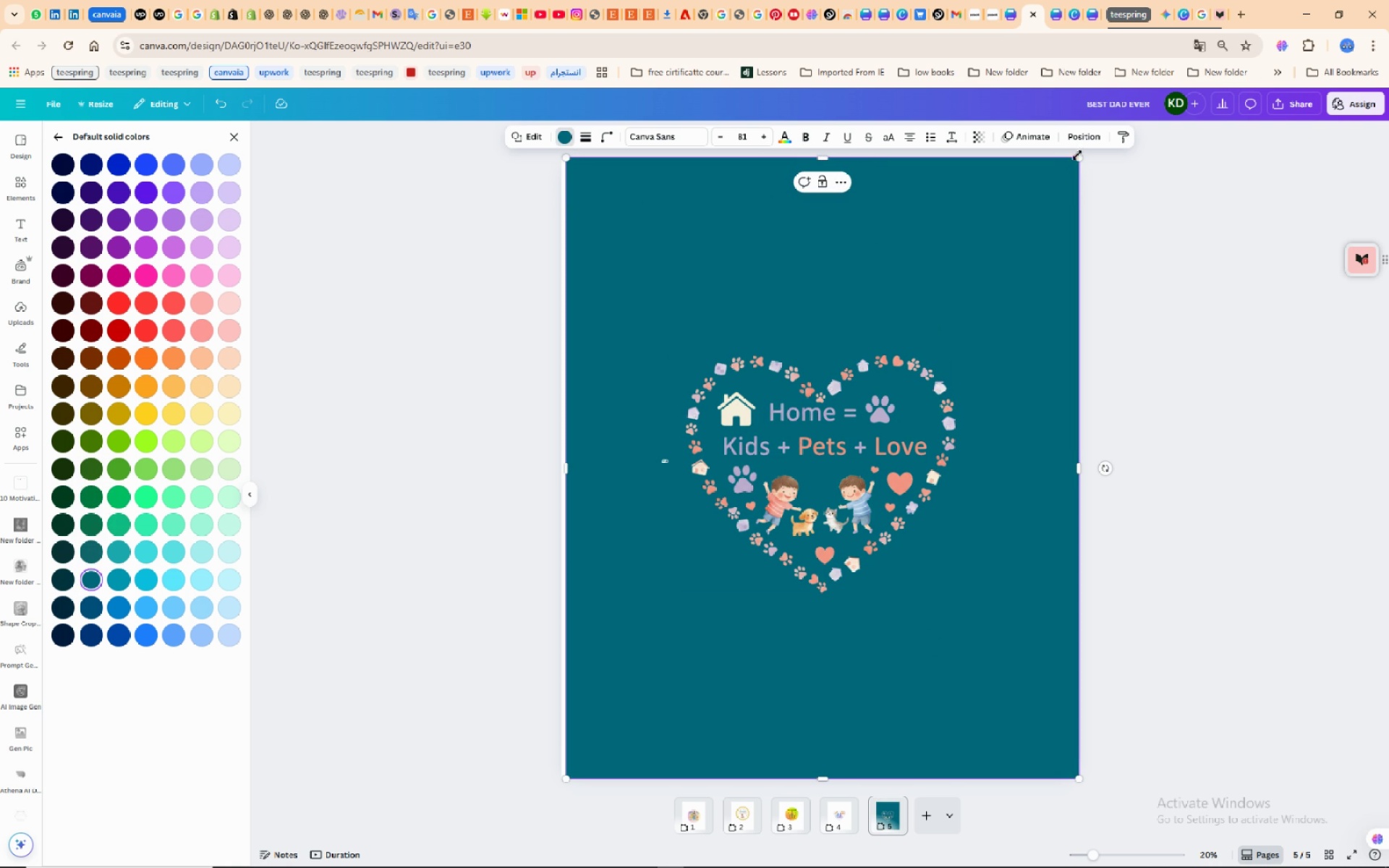 
wait(5.64)
 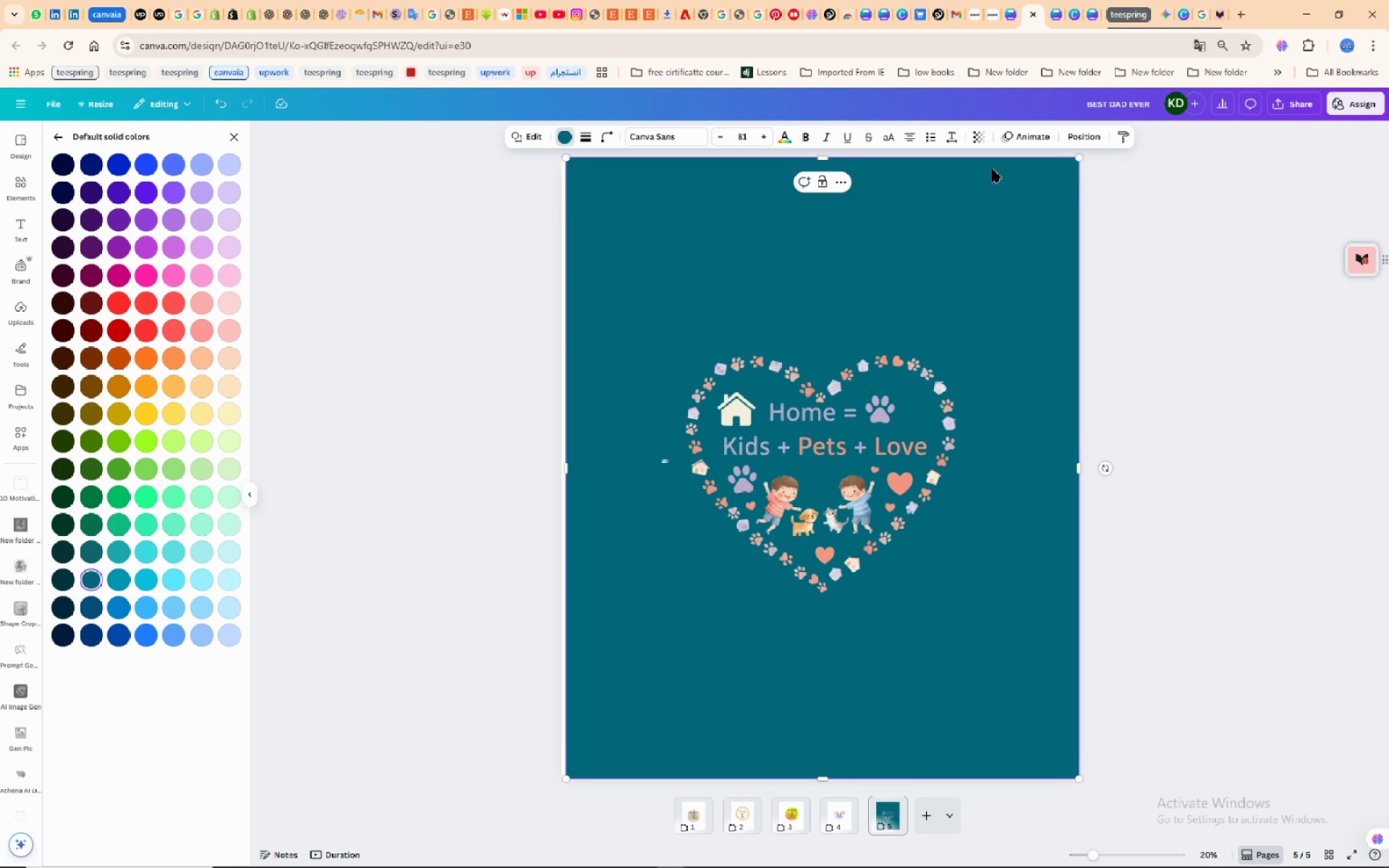 
left_click([1073, 161])